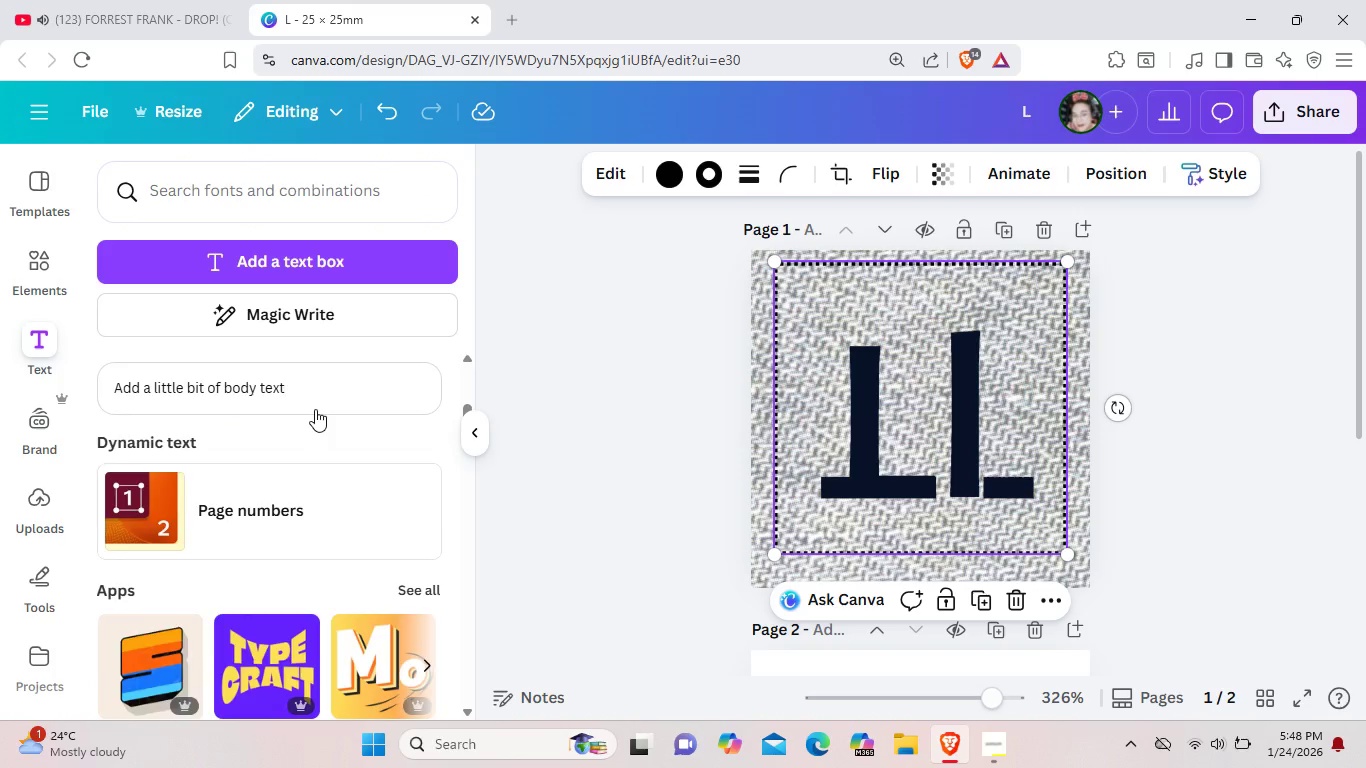 
scroll: coordinate [285, 417], scroll_direction: up, amount: 4.0
 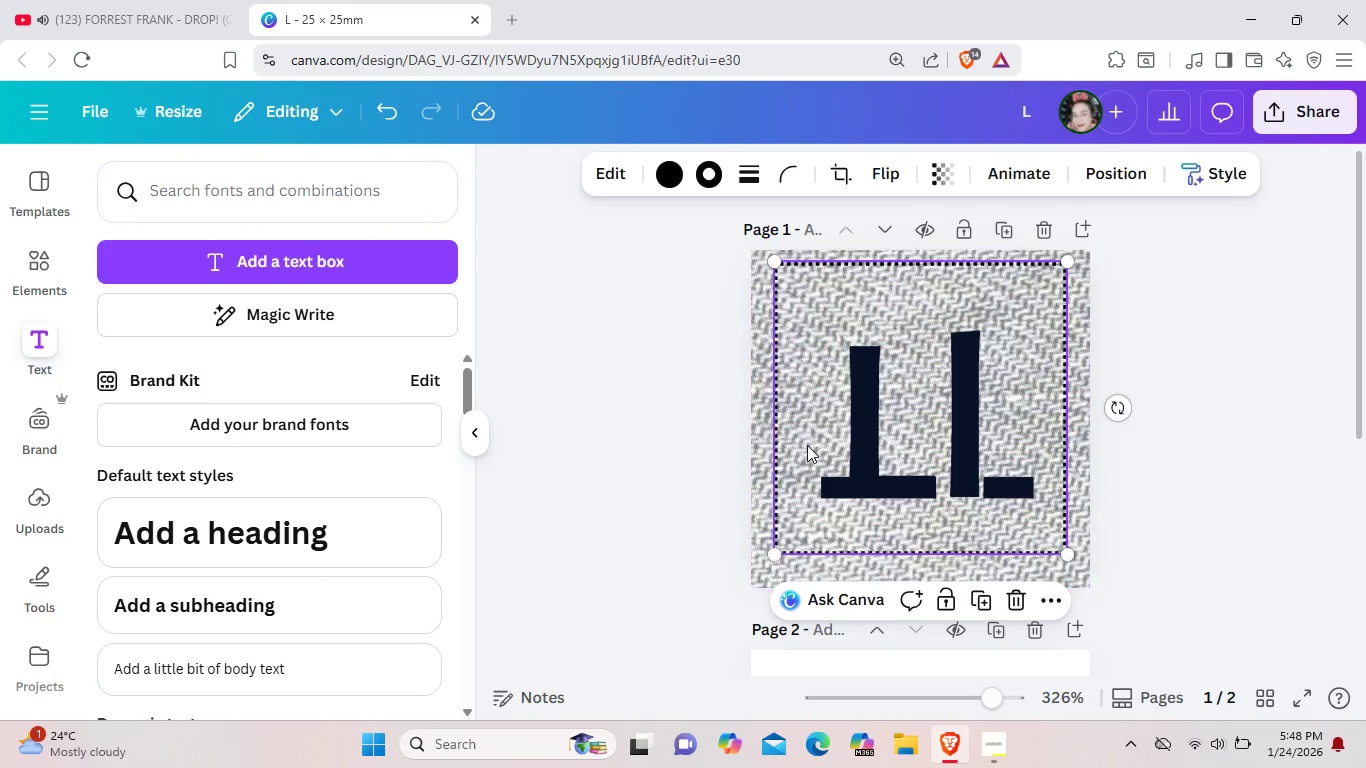 
double_click([843, 455])
 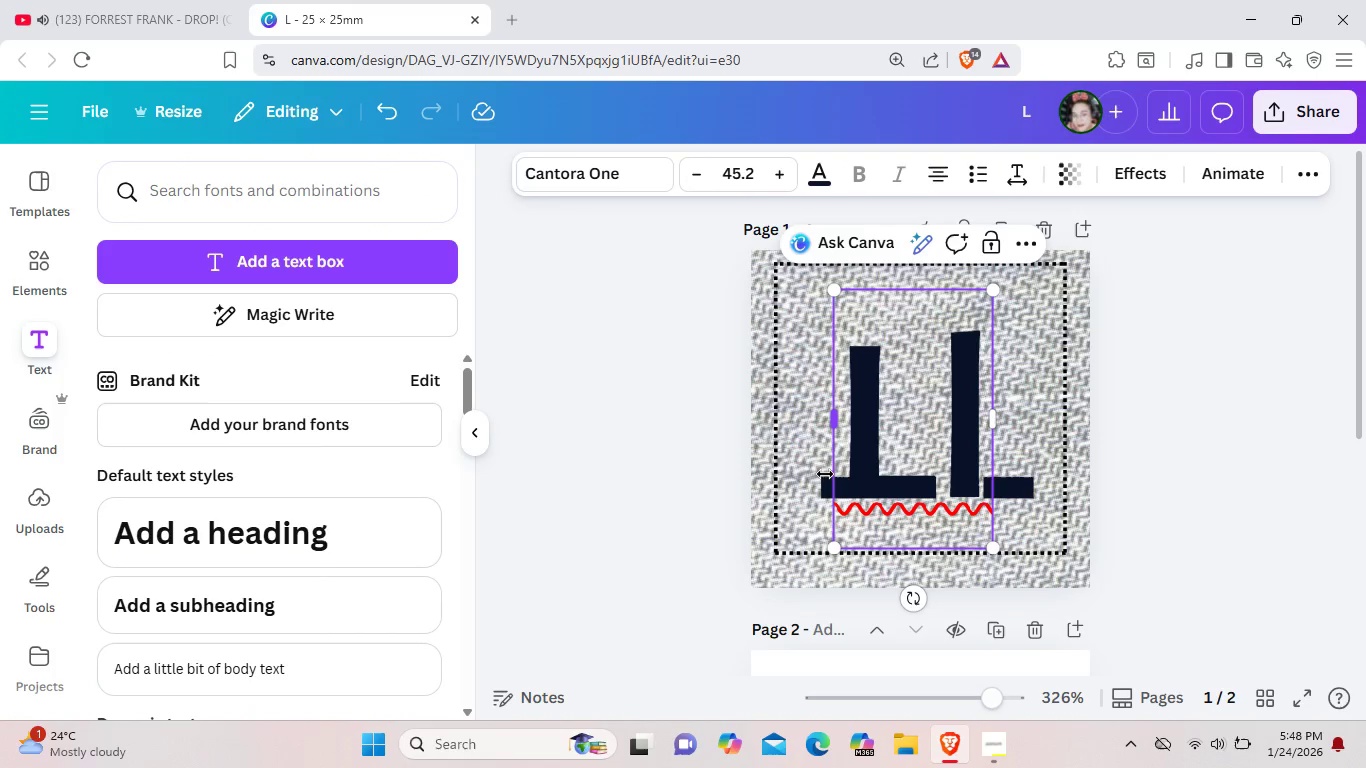 
left_click([825, 474])
 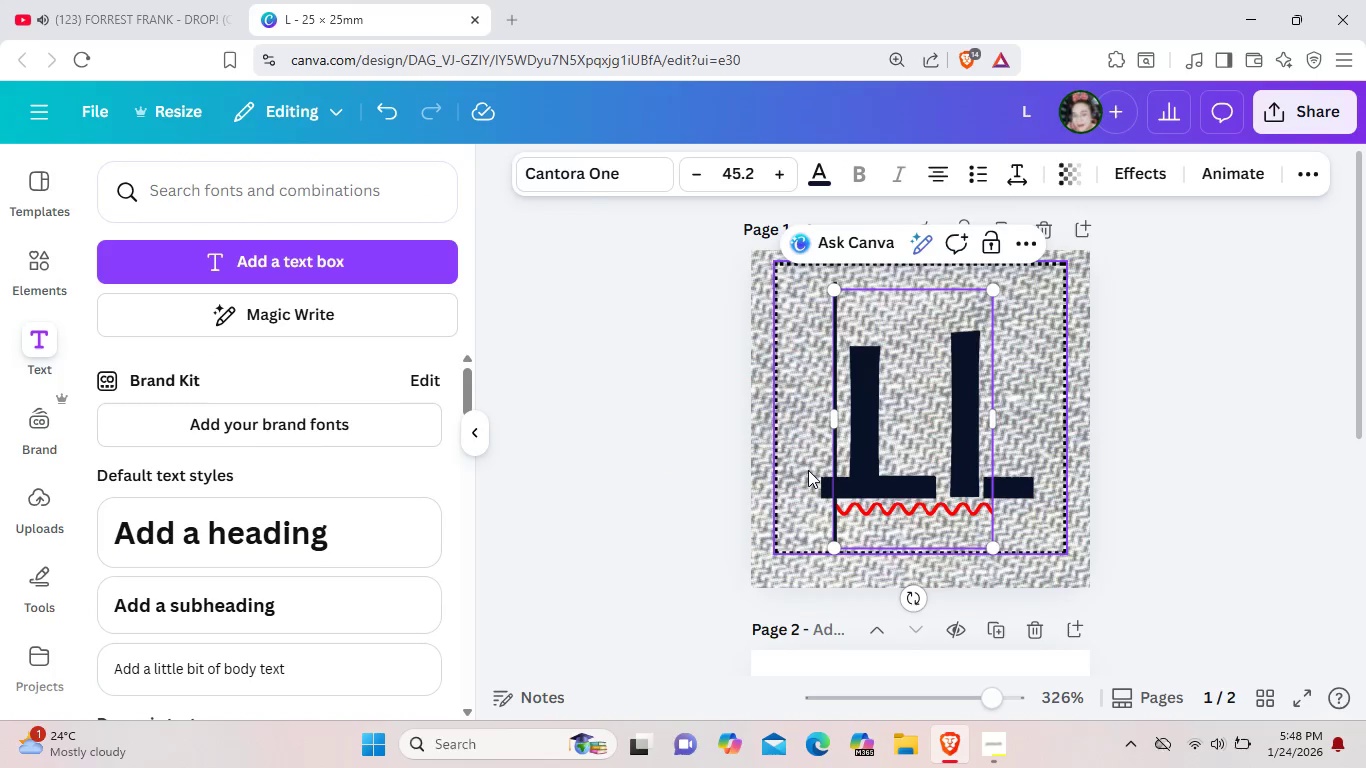 
left_click([808, 470])
 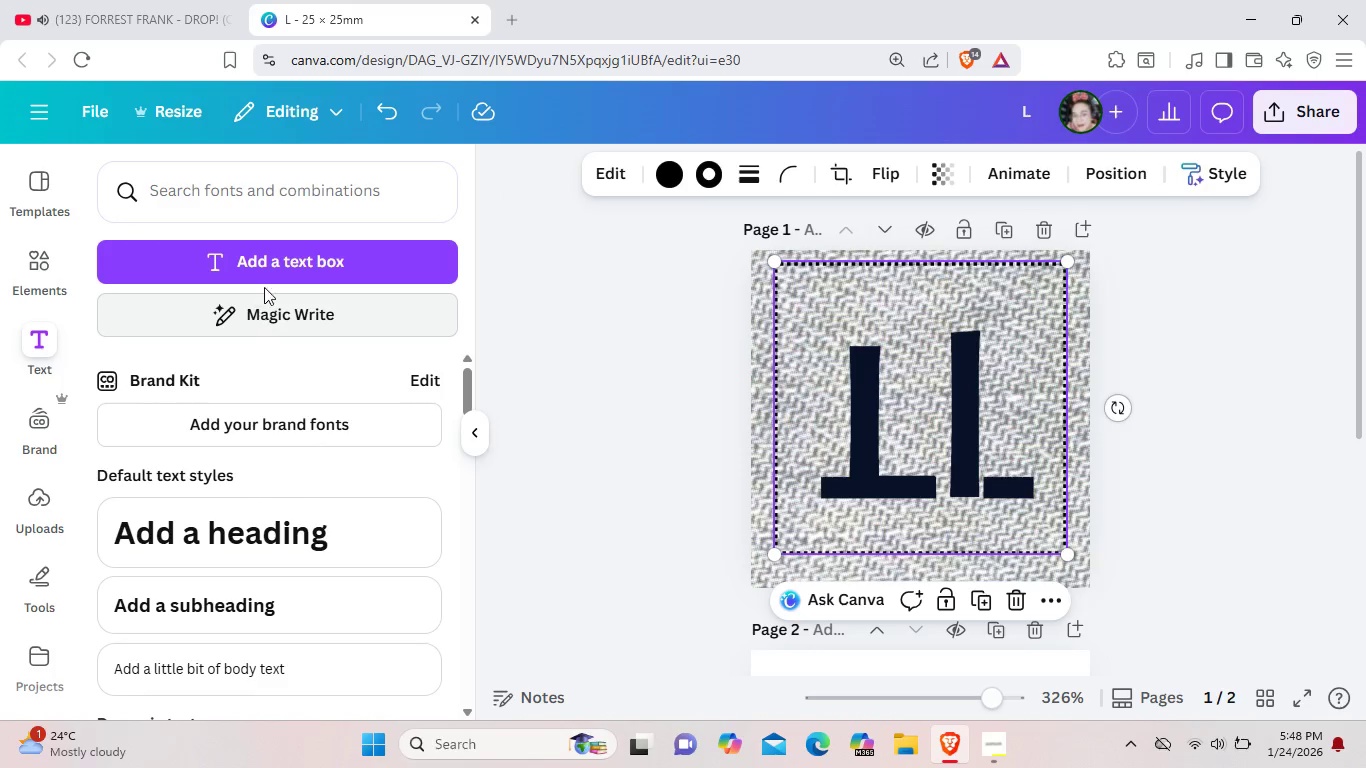 
wait(5.91)
 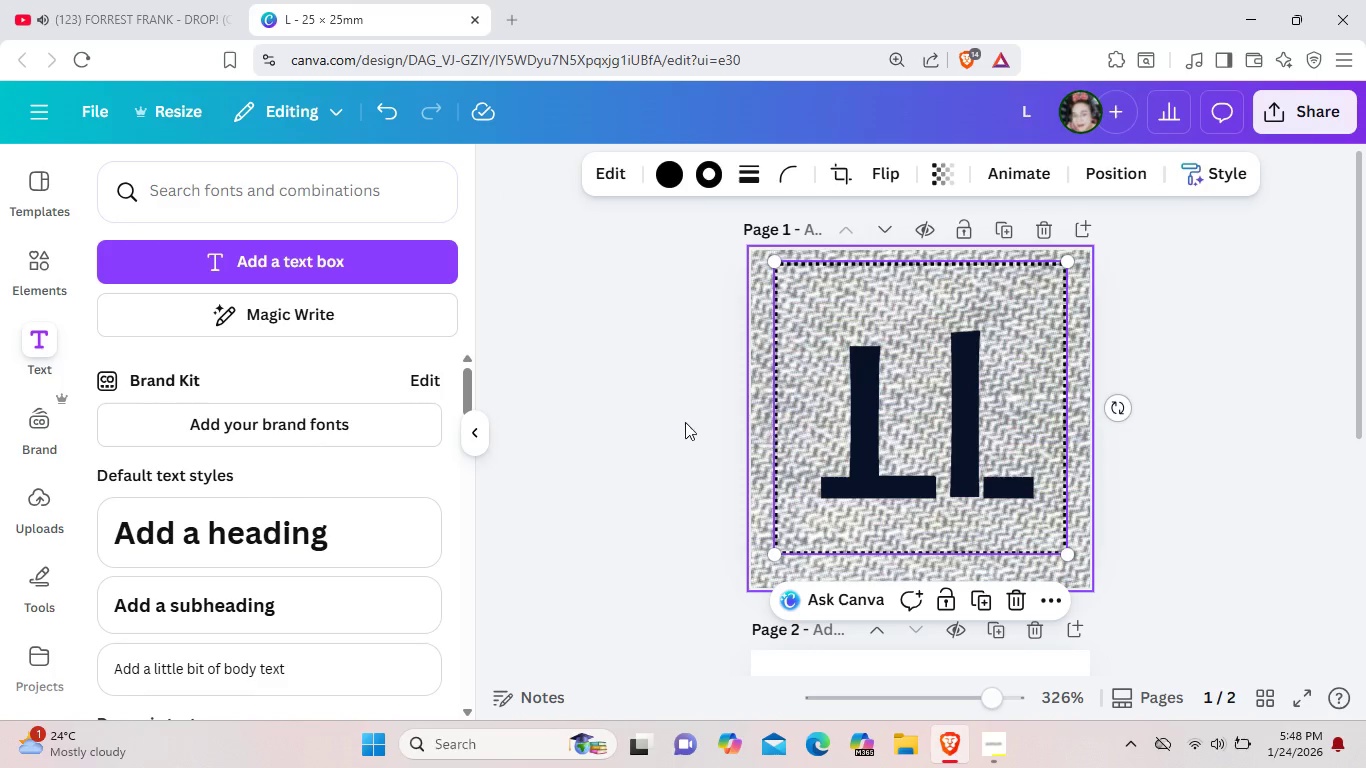 
left_click([276, 259])
 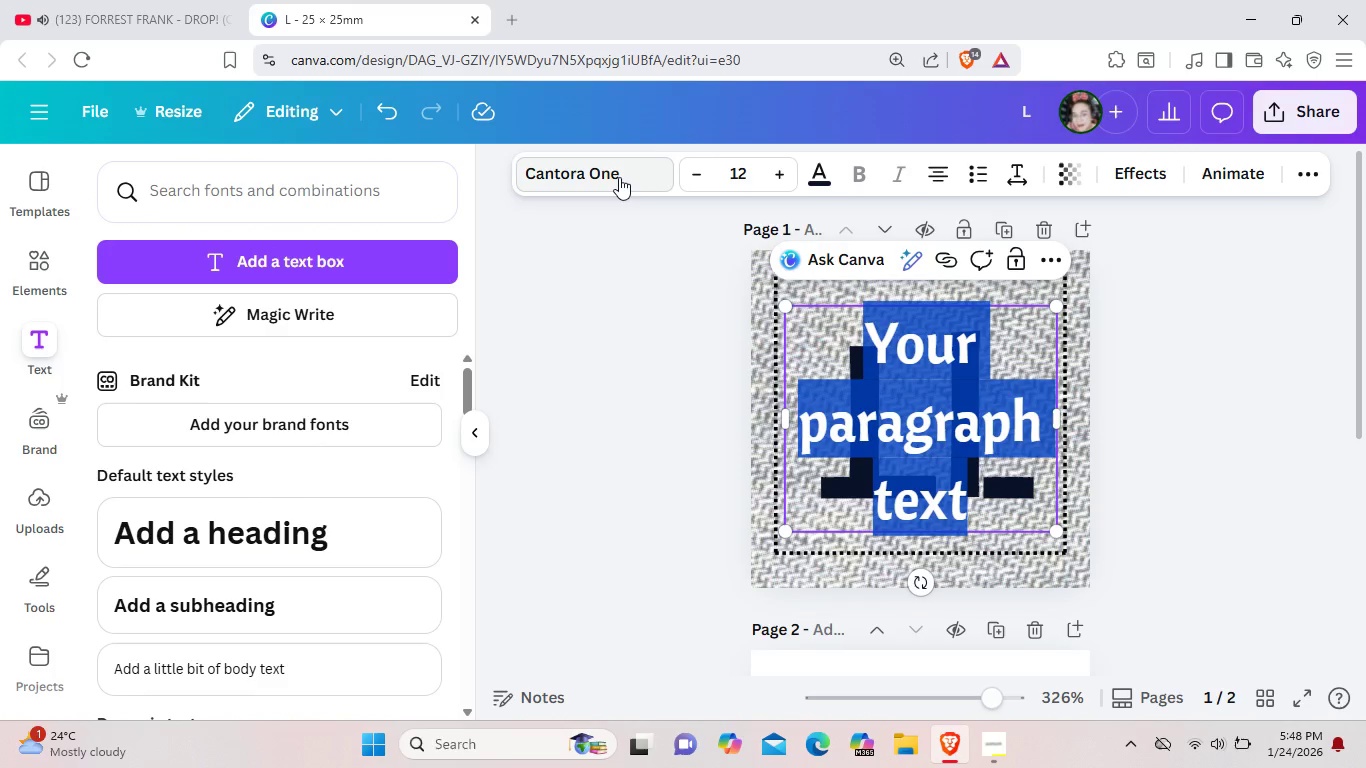 
left_click([616, 172])
 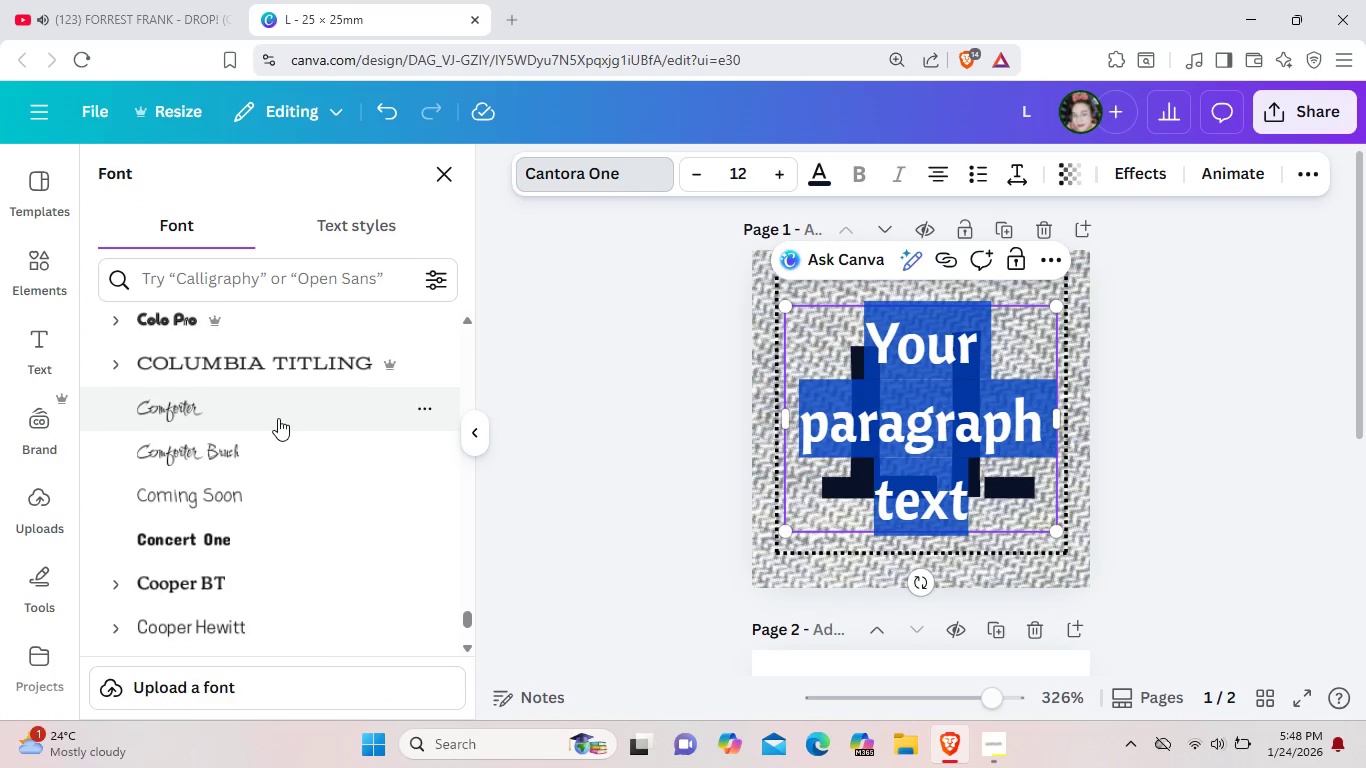 
scroll: coordinate [285, 405], scroll_direction: down, amount: 4.0
 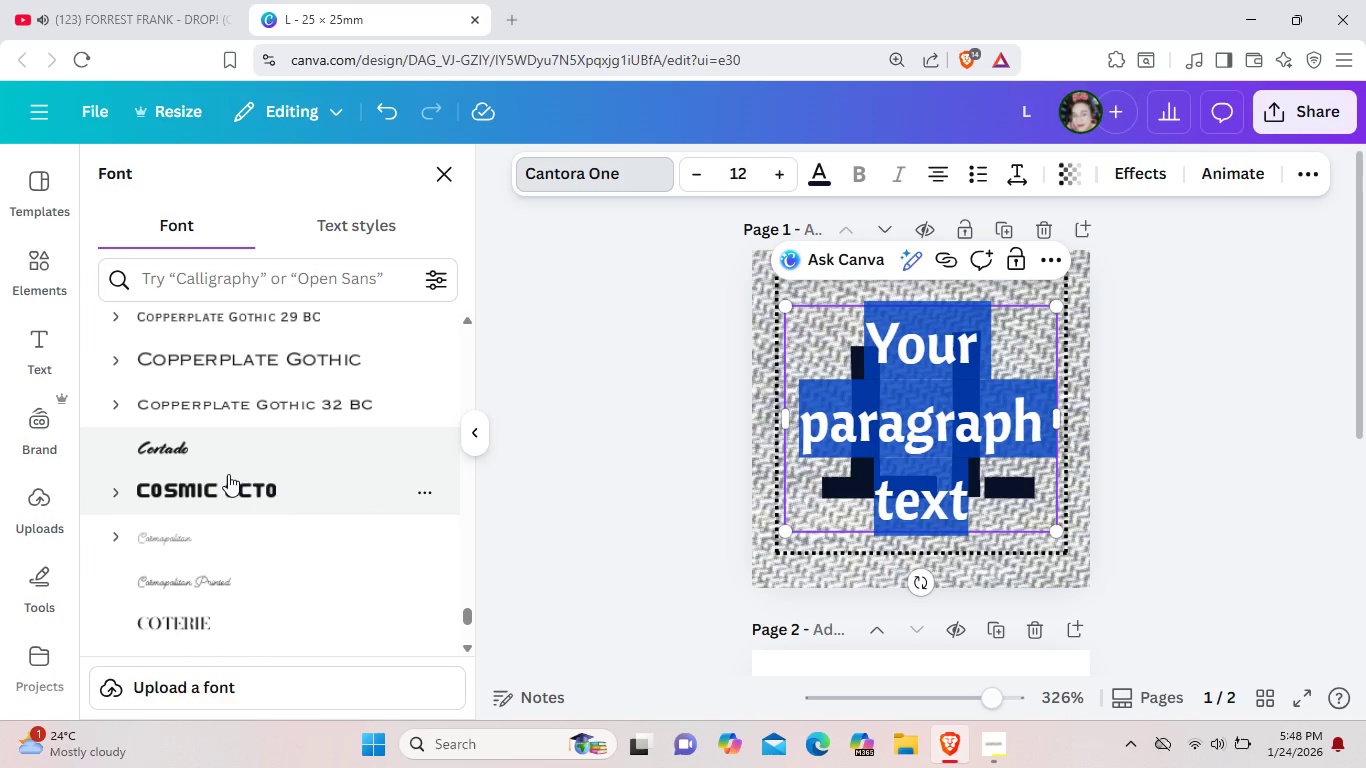 
scroll: coordinate [242, 455], scroll_direction: up, amount: 2.0
 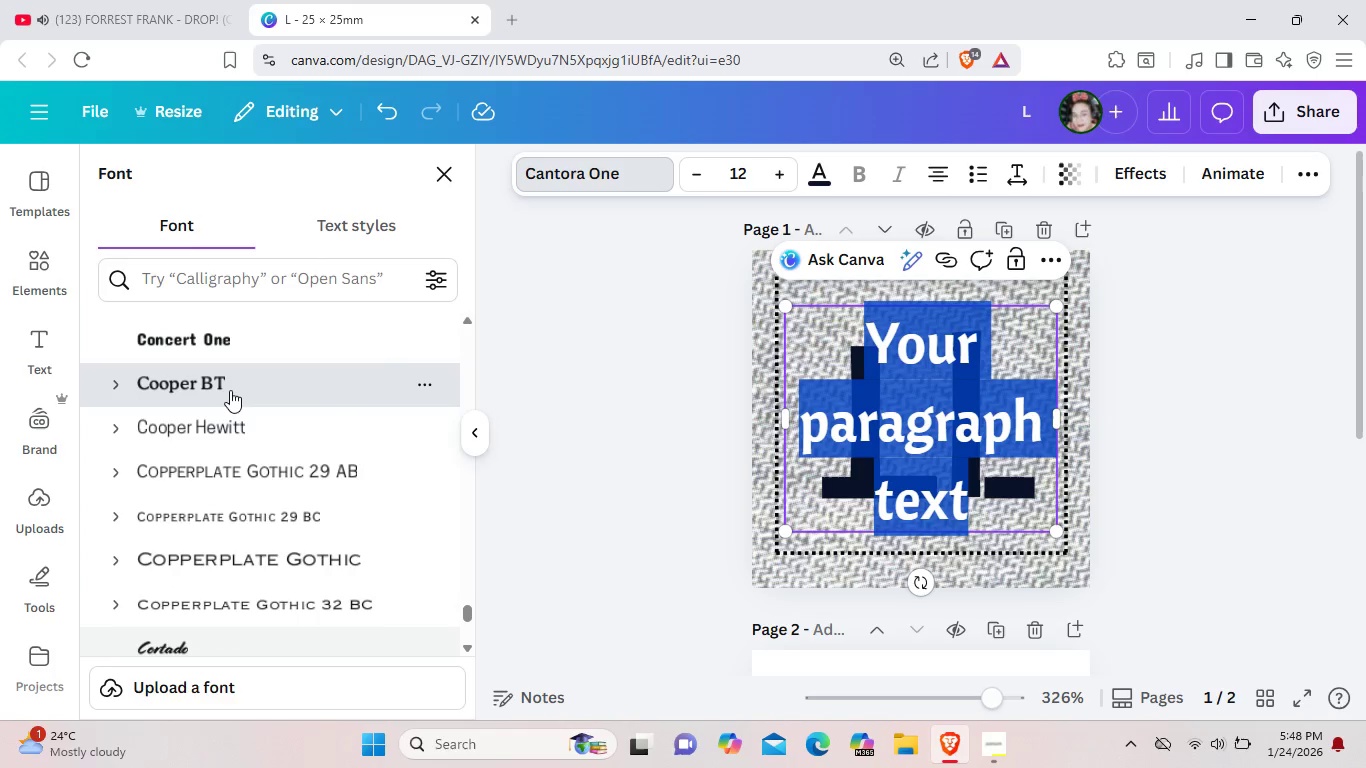 
left_click([230, 390])
 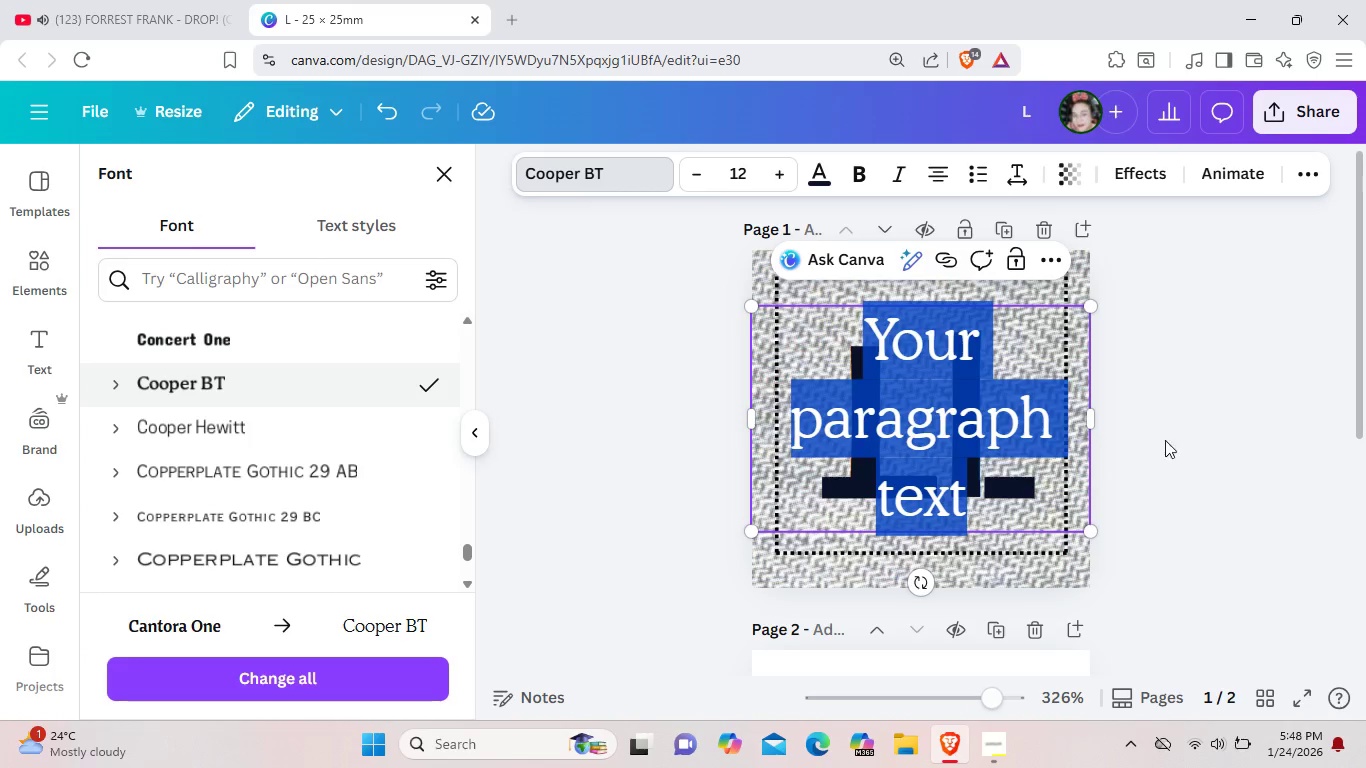 
left_click([946, 470])
 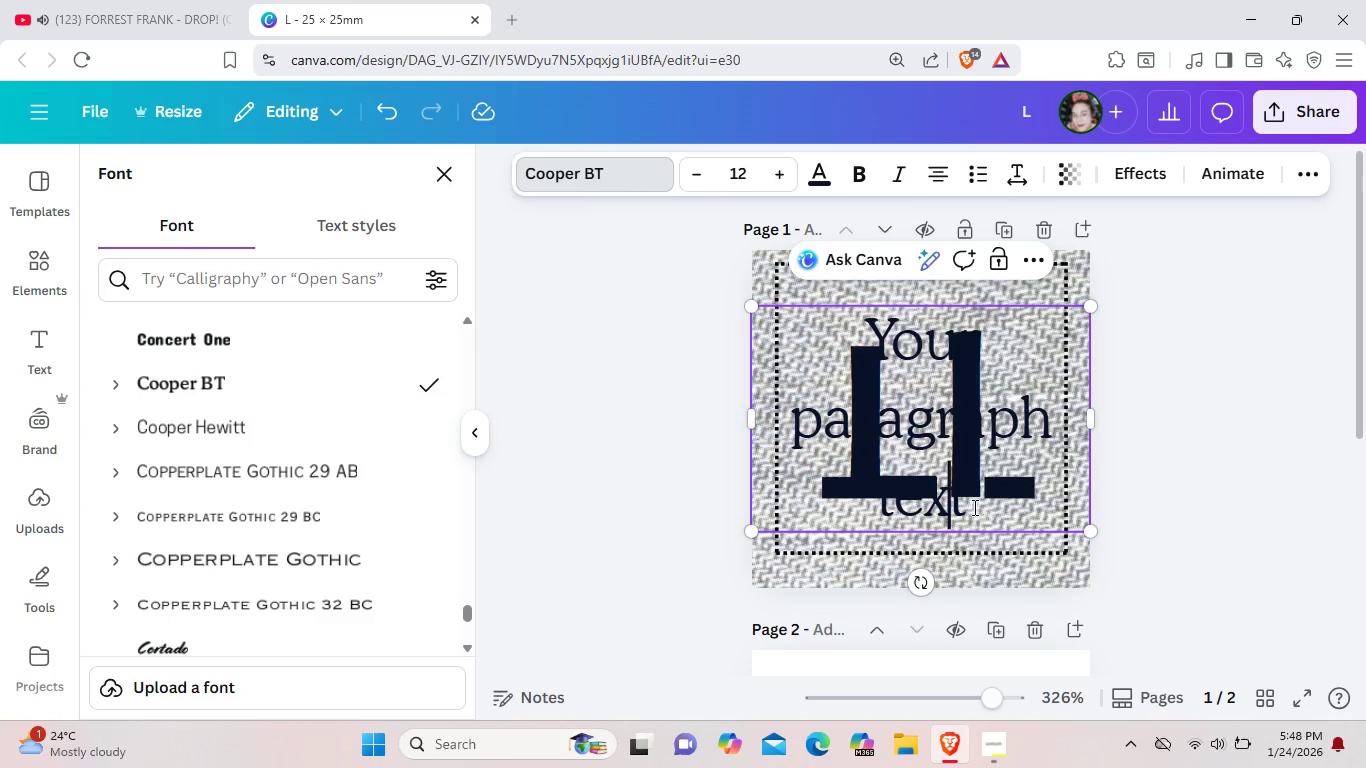 
left_click([973, 507])
 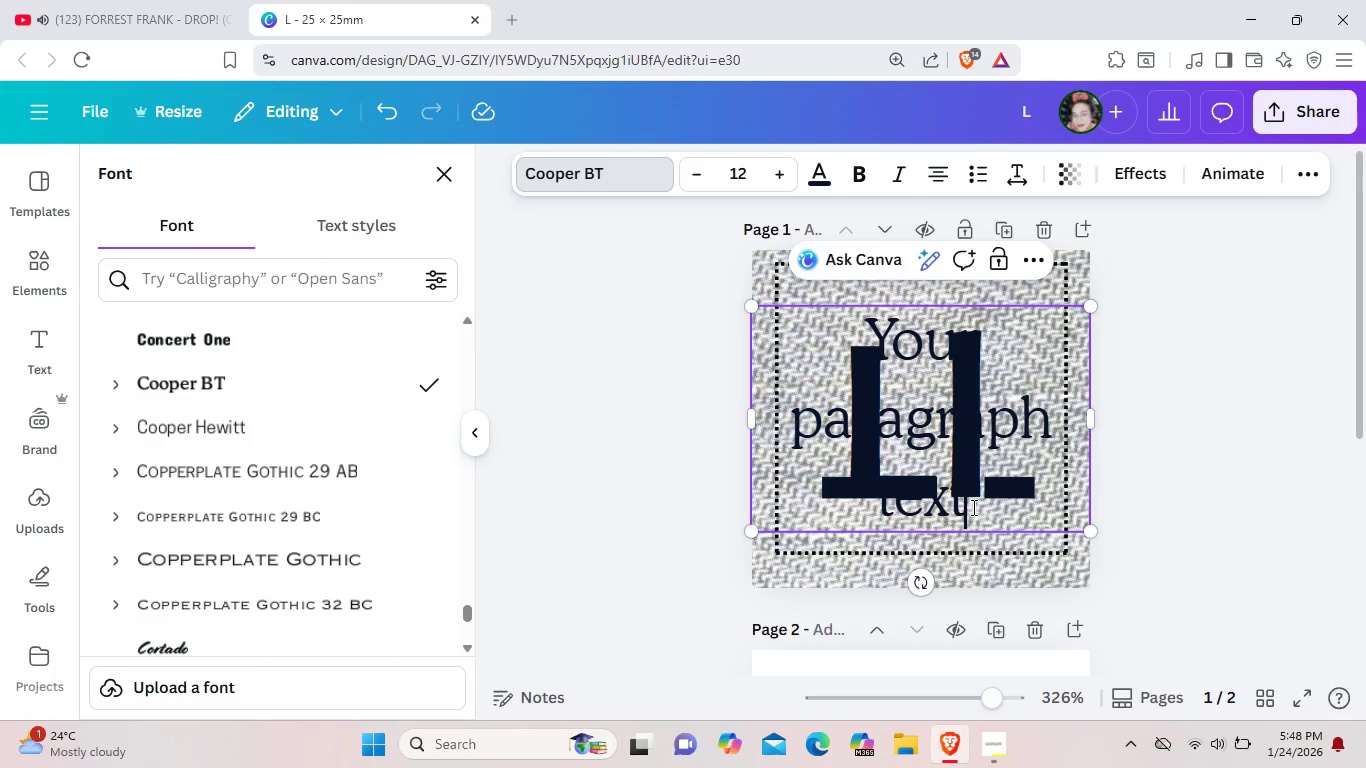 
key(Backspace)
 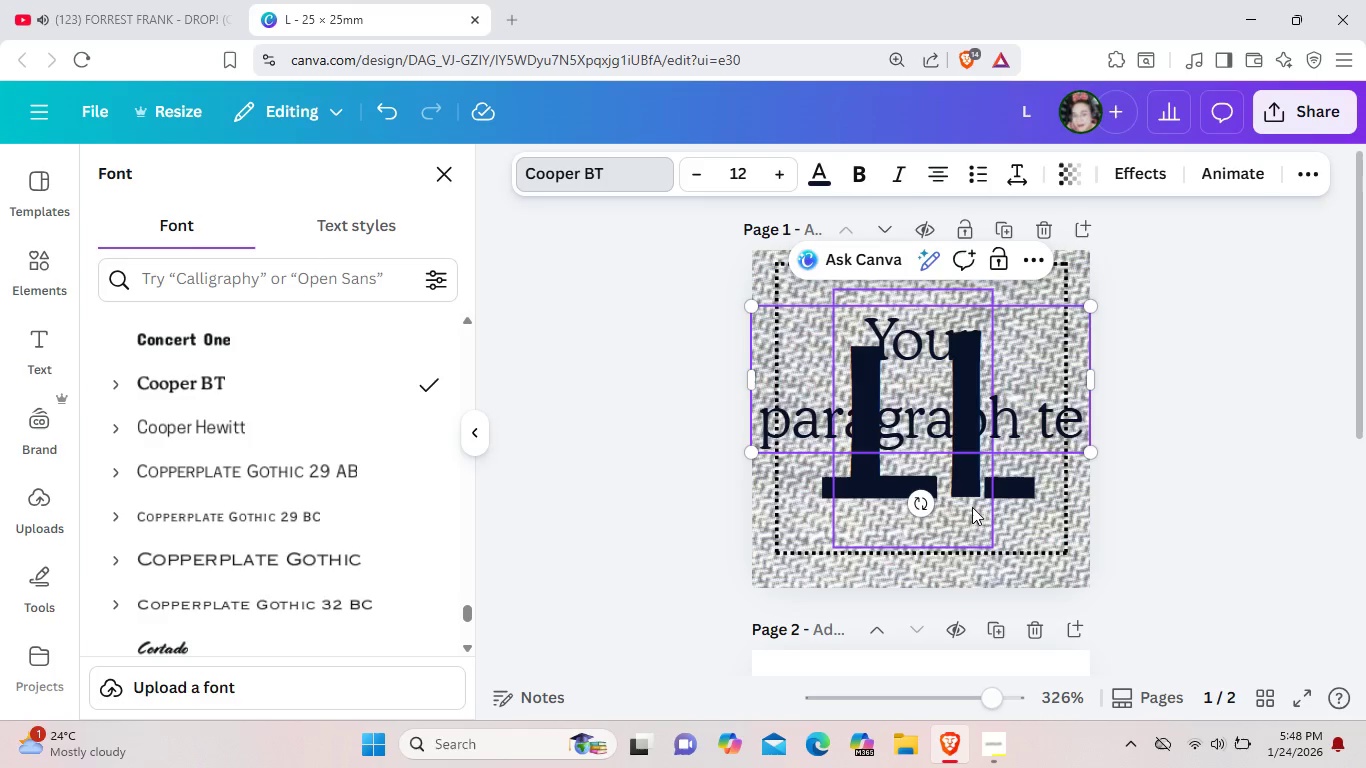 
key(Backspace)
 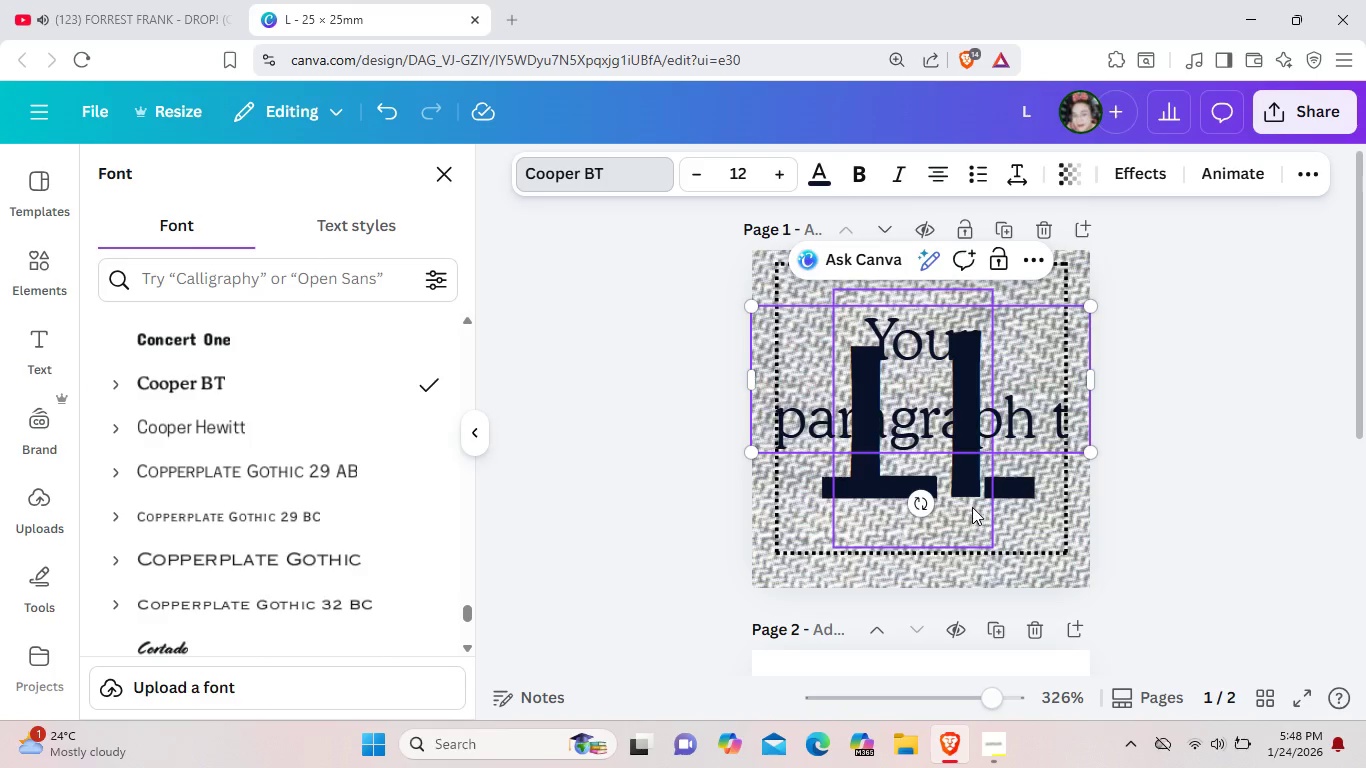 
key(Backspace)
 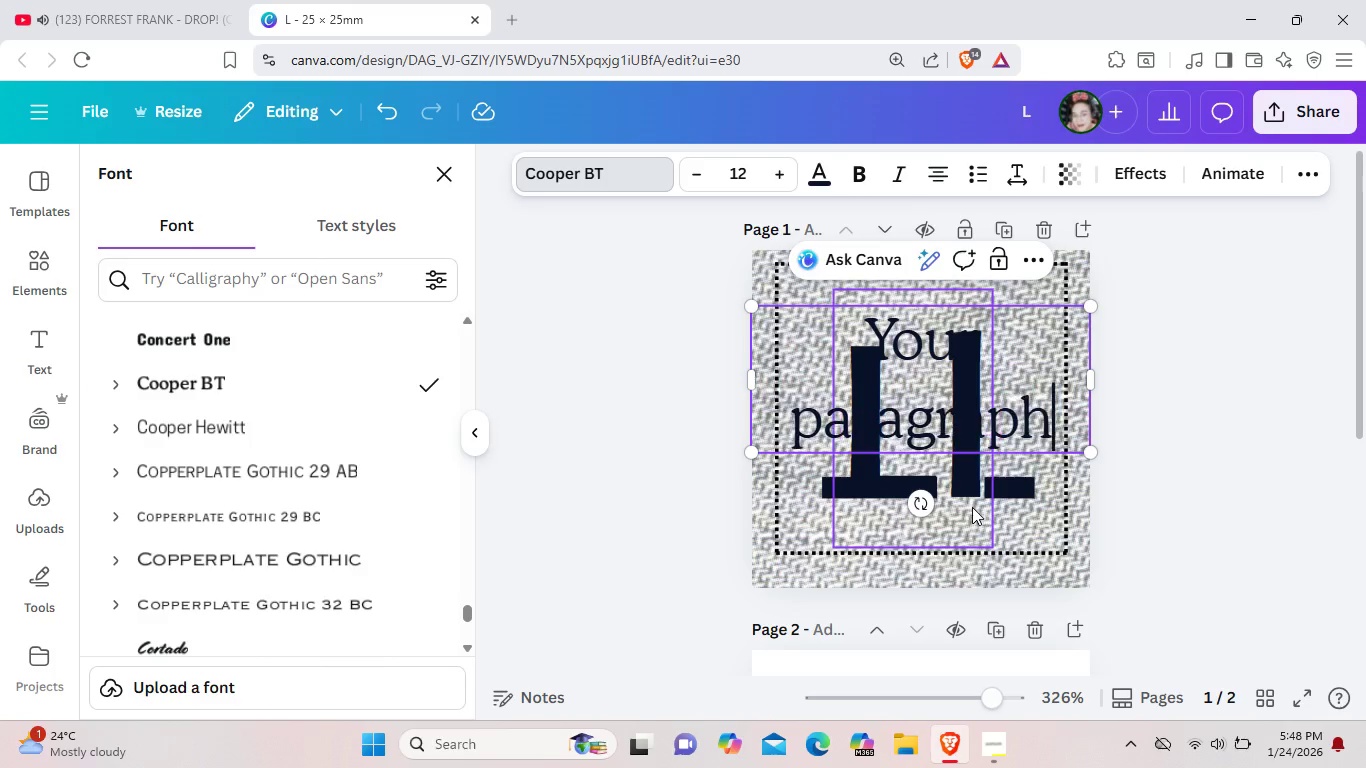 
key(Backspace)
 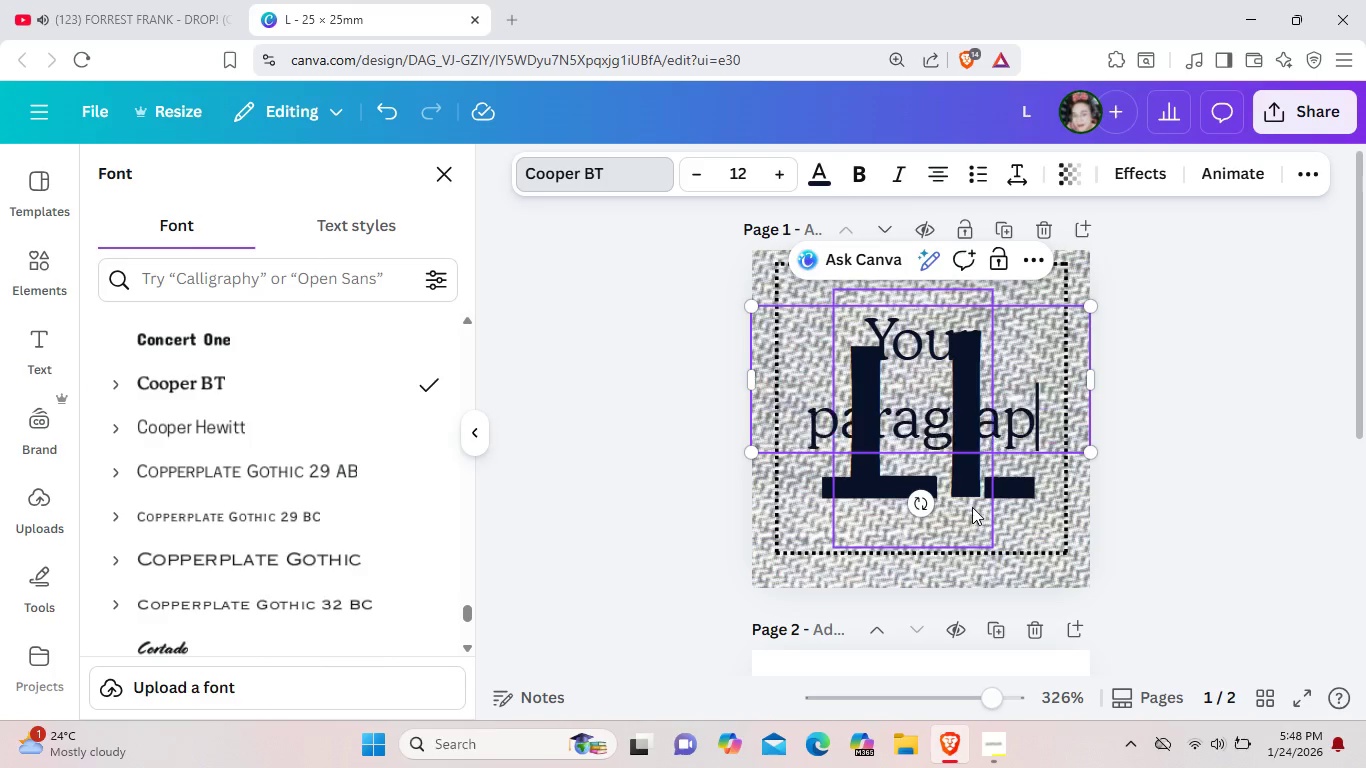 
key(Backspace)
 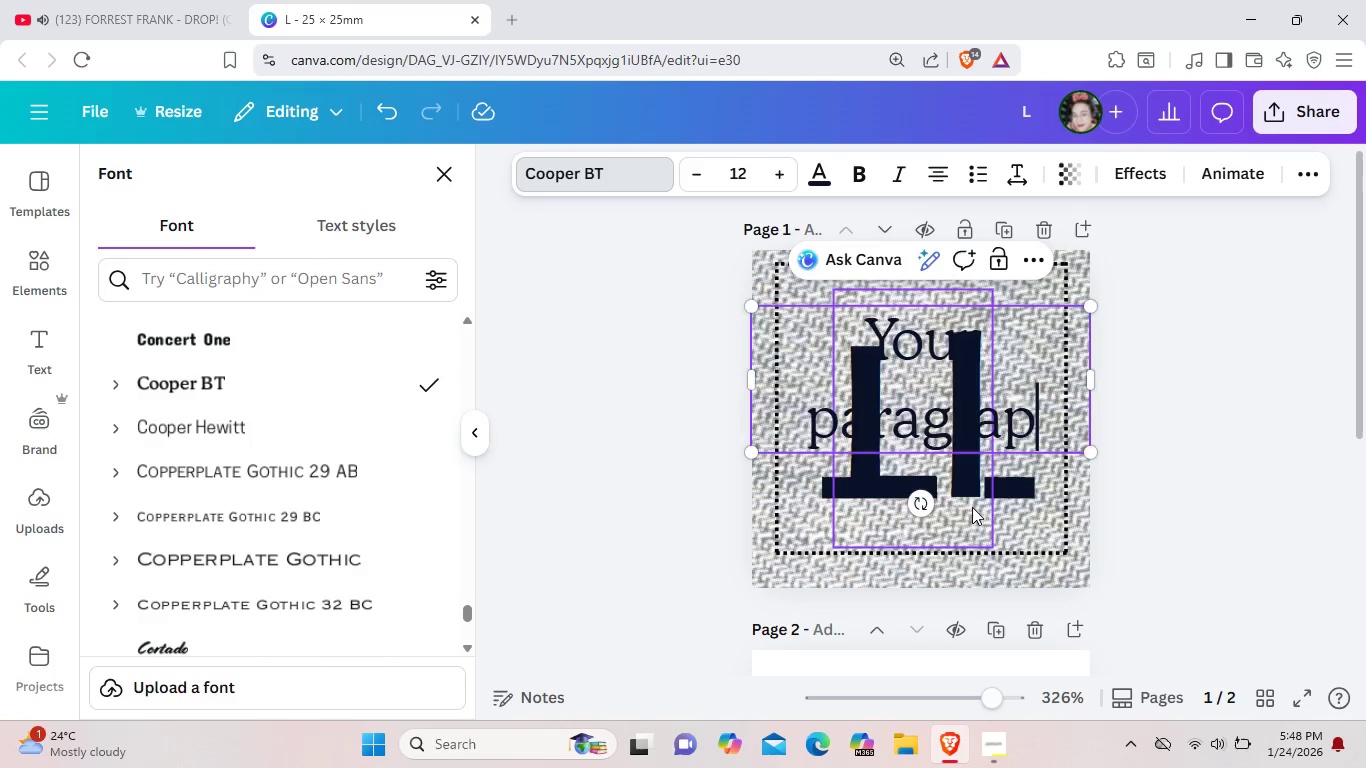 
key(Backspace)
 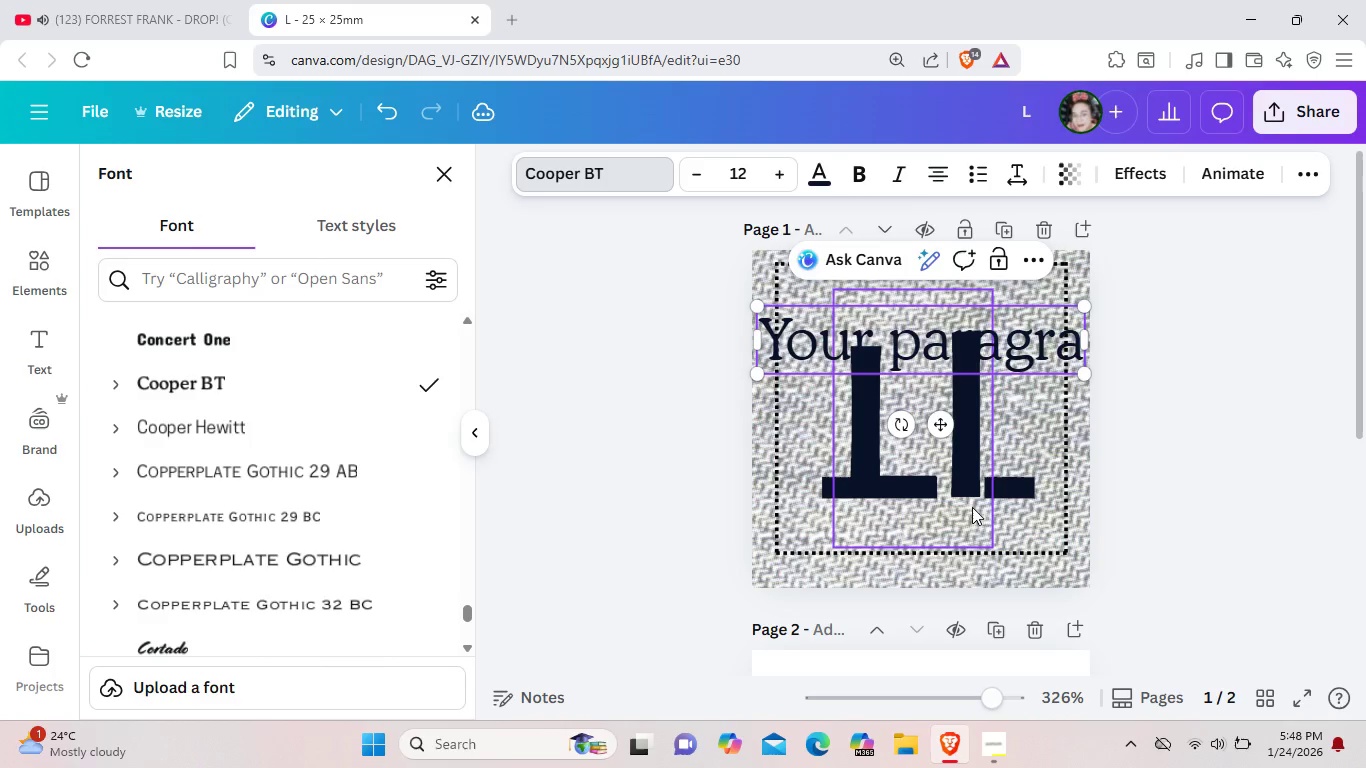 
hold_key(key=Backspace, duration=0.53)
 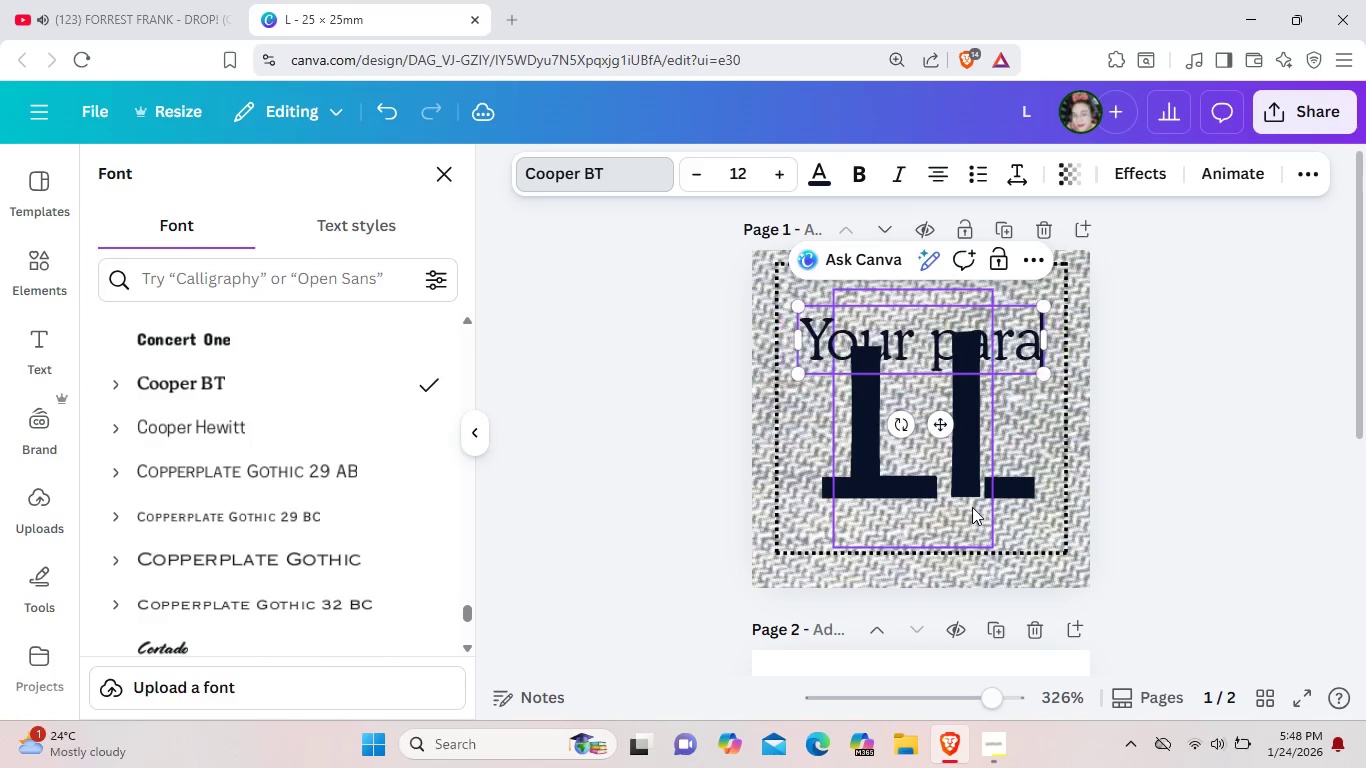 
key(Backspace)
 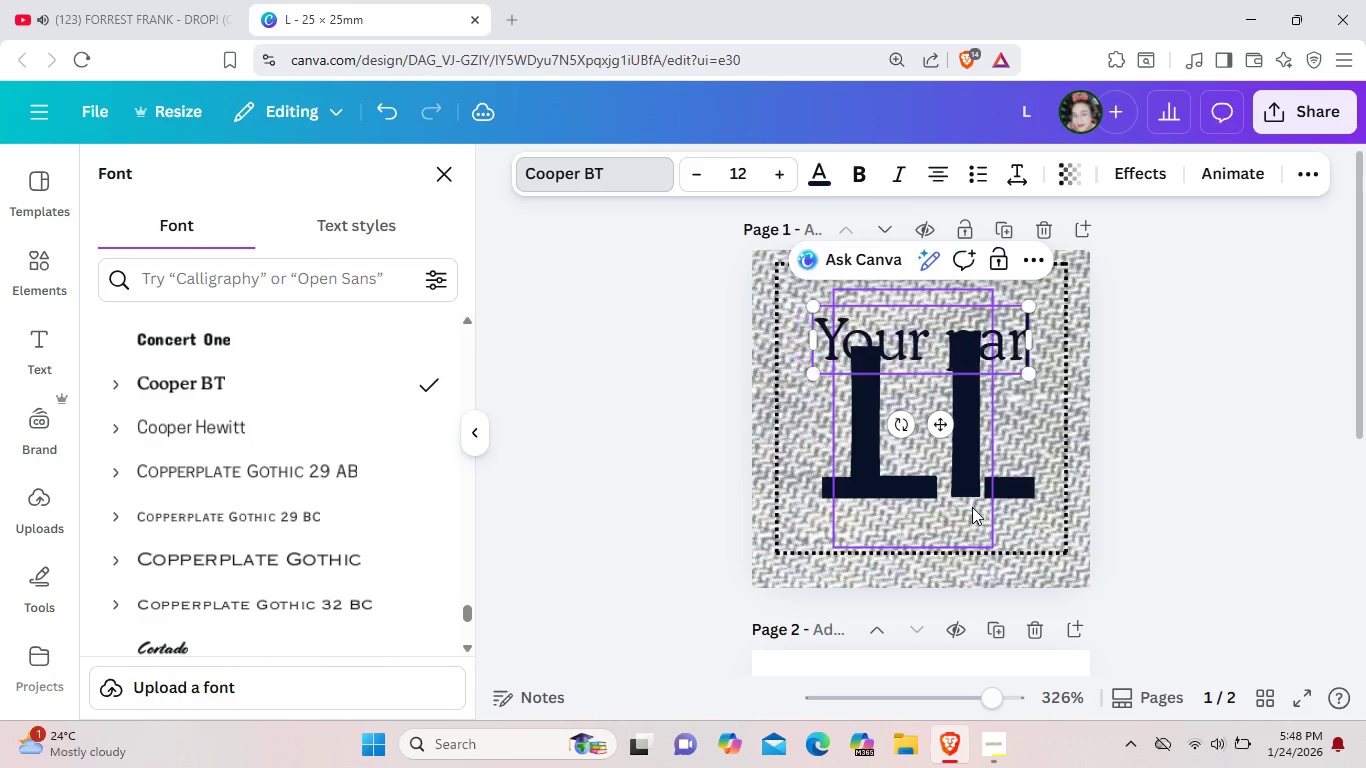 
key(Backspace)
 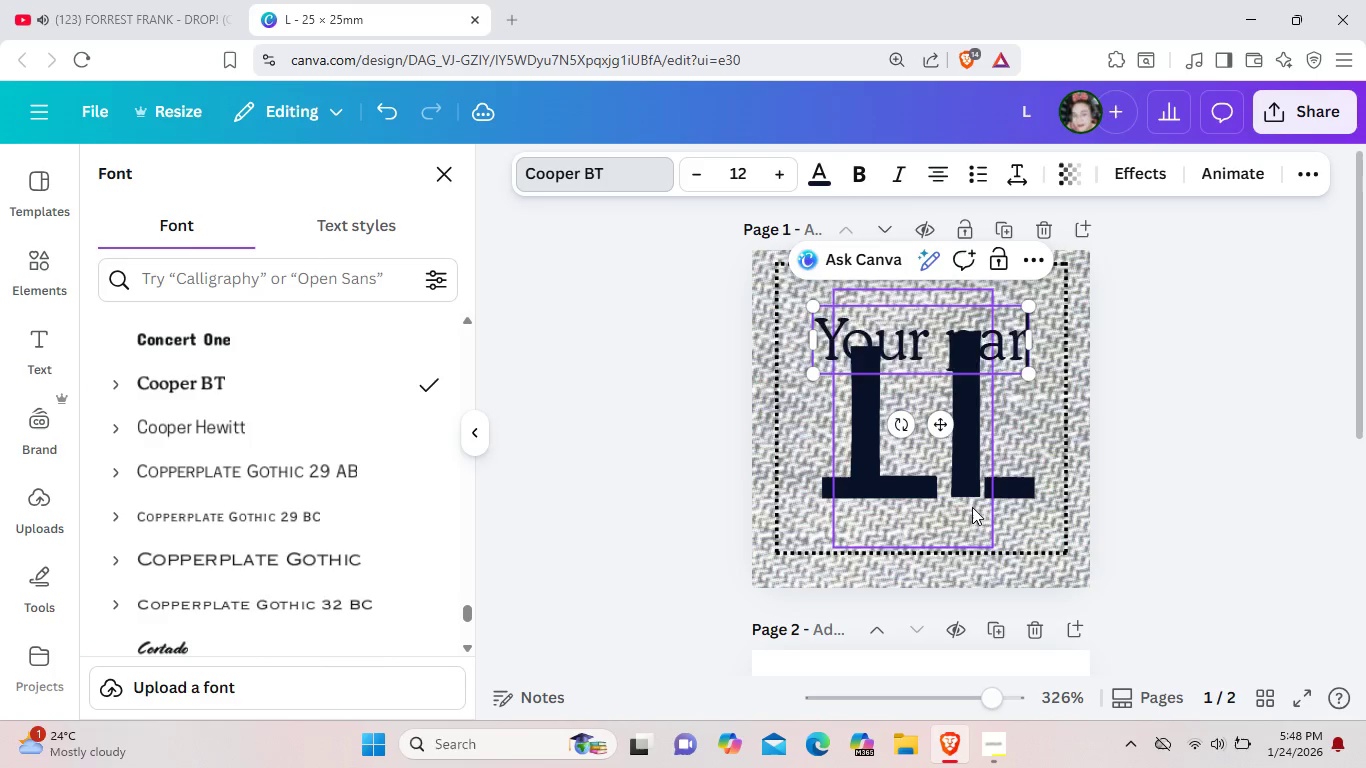 
key(Backspace)
 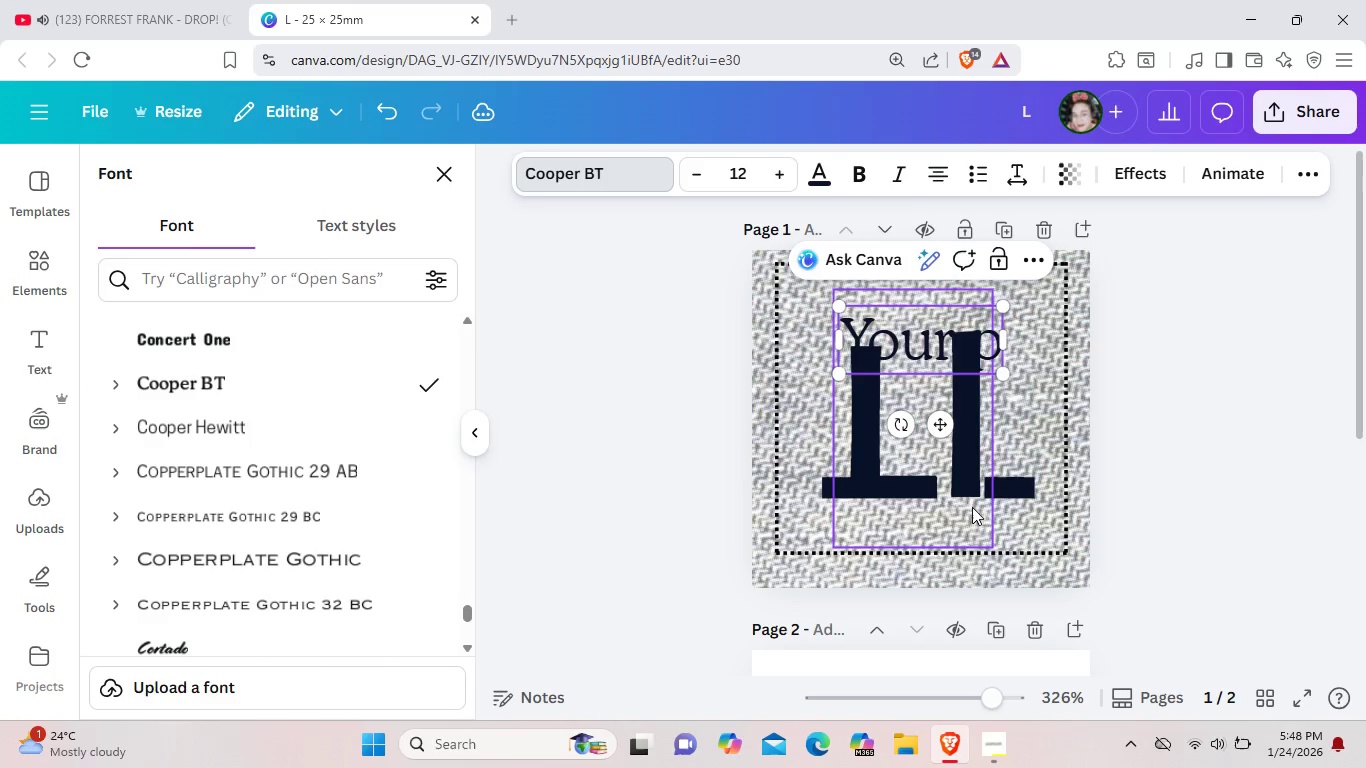 
key(Backspace)
 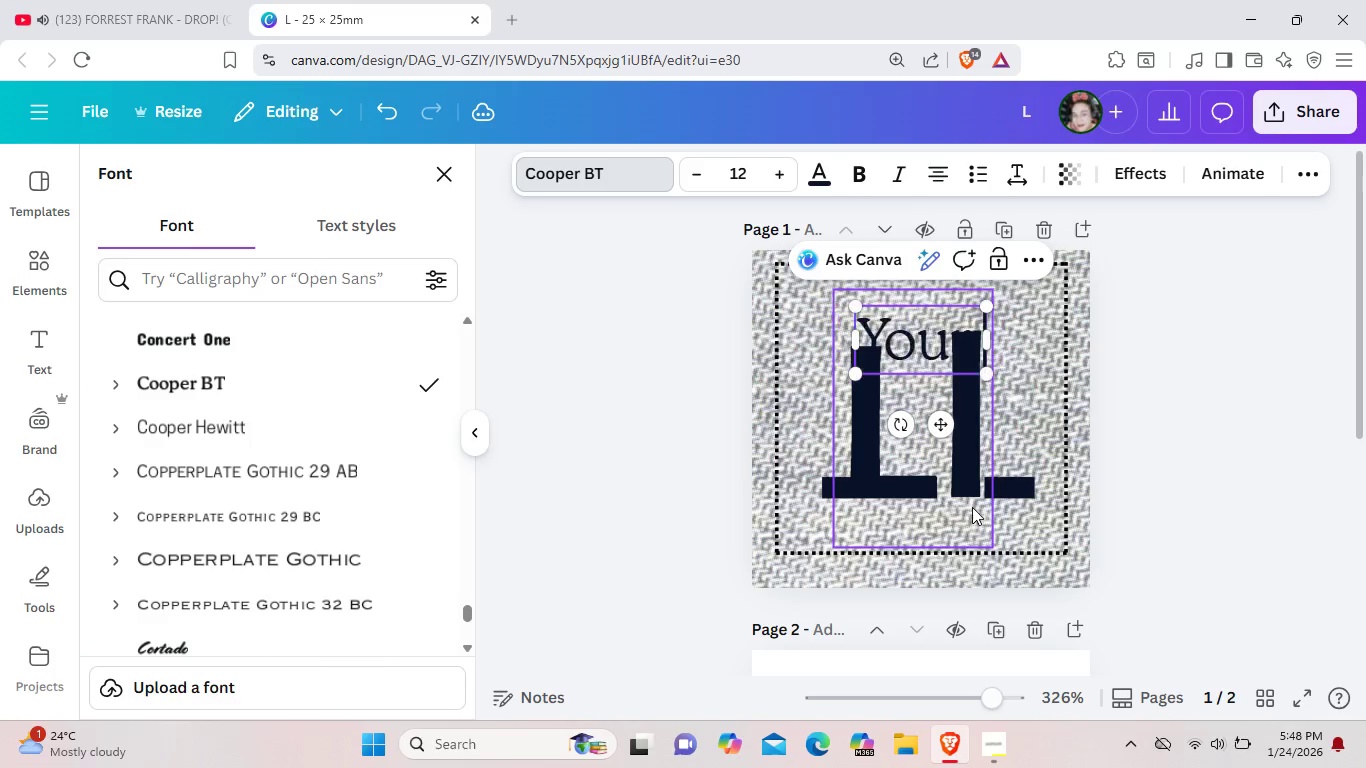 
key(Backspace)
 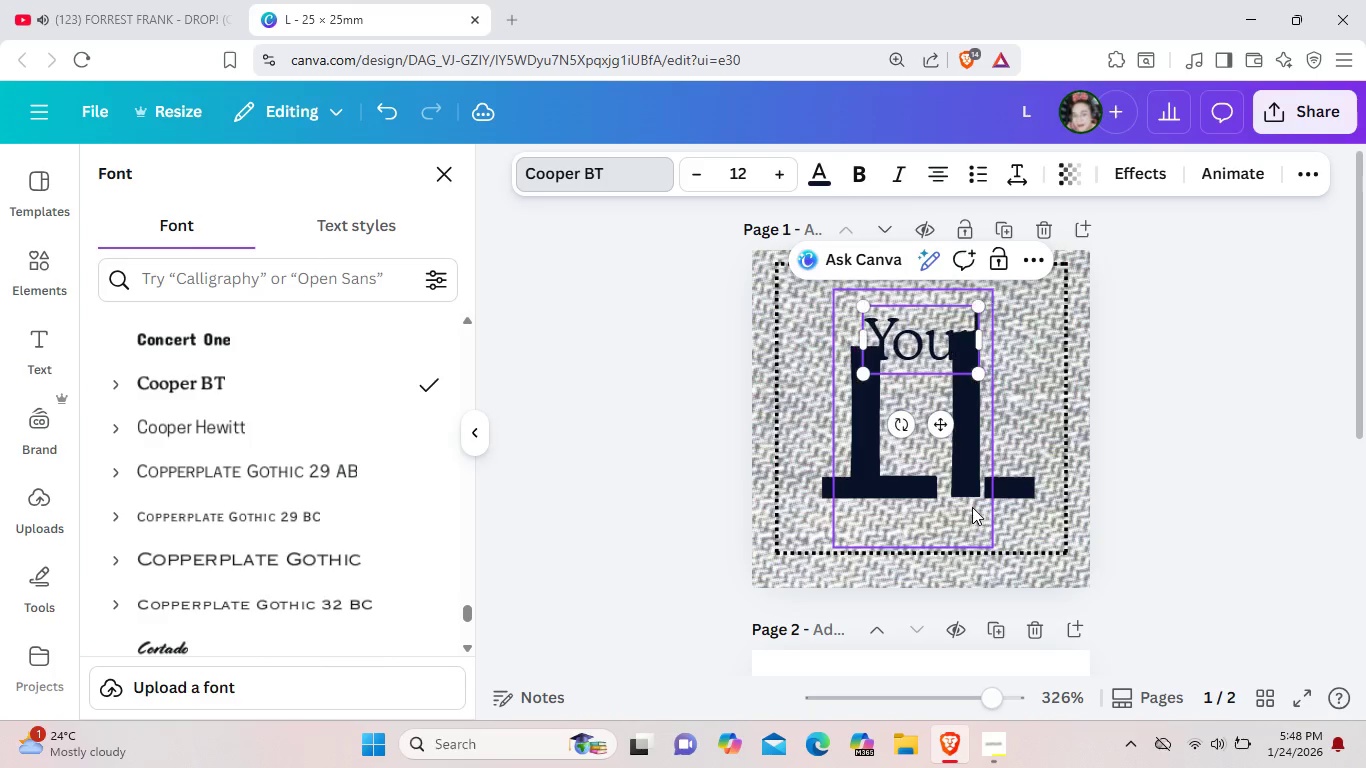 
key(Backspace)
 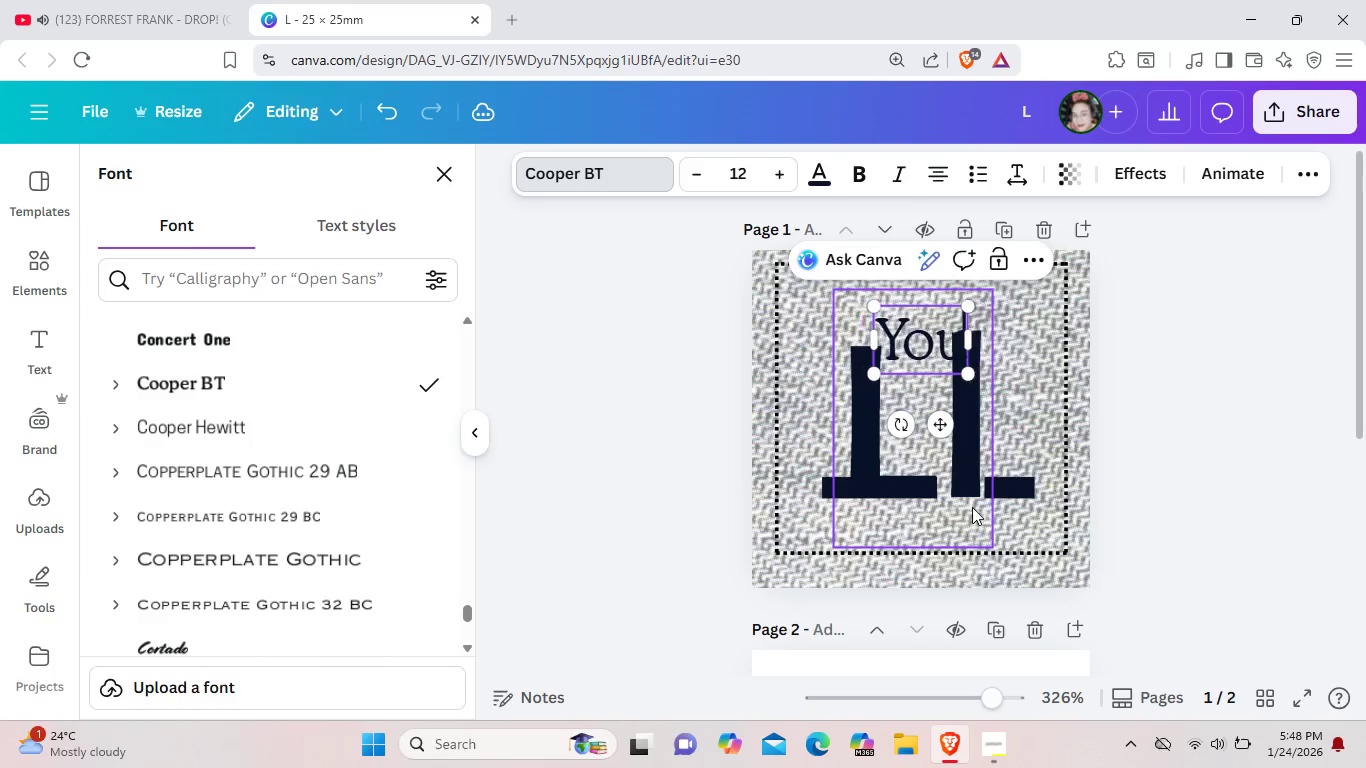 
key(Backspace)
 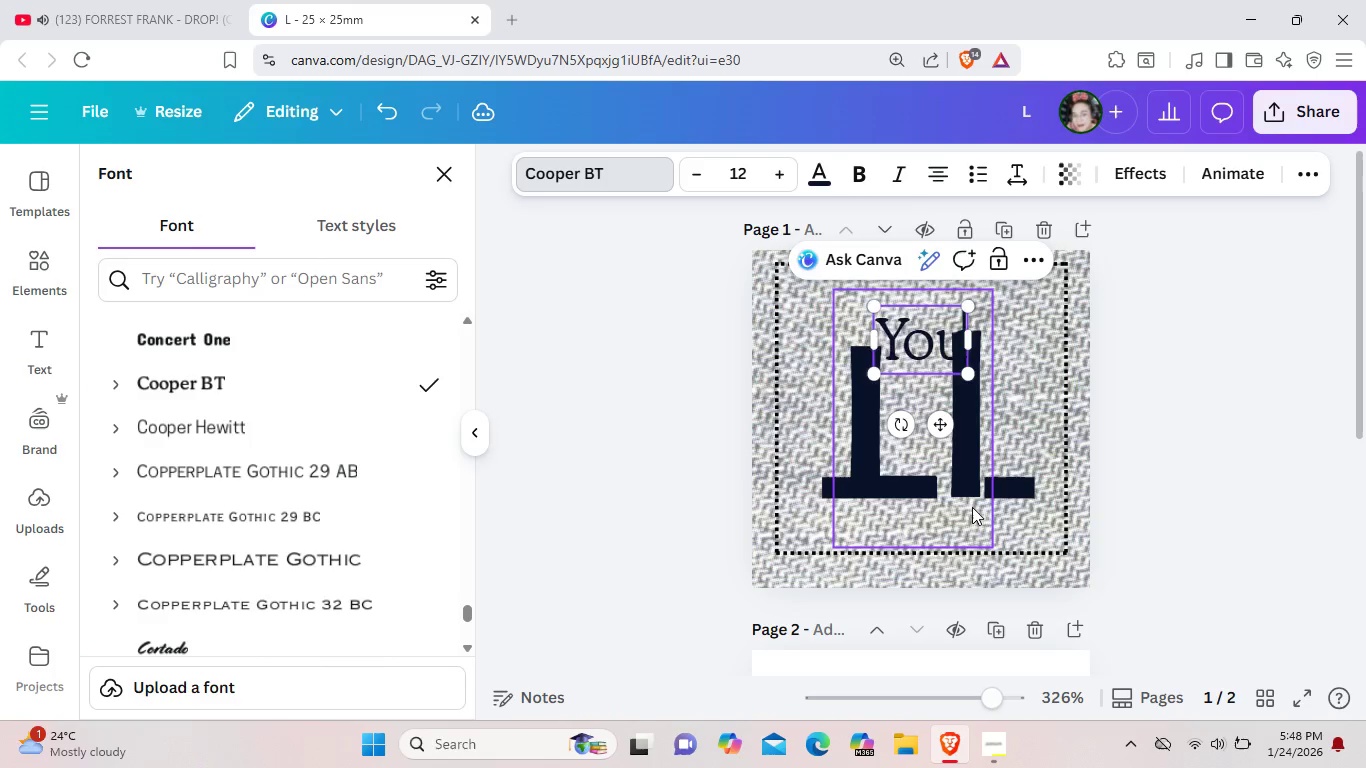 
key(Backspace)
 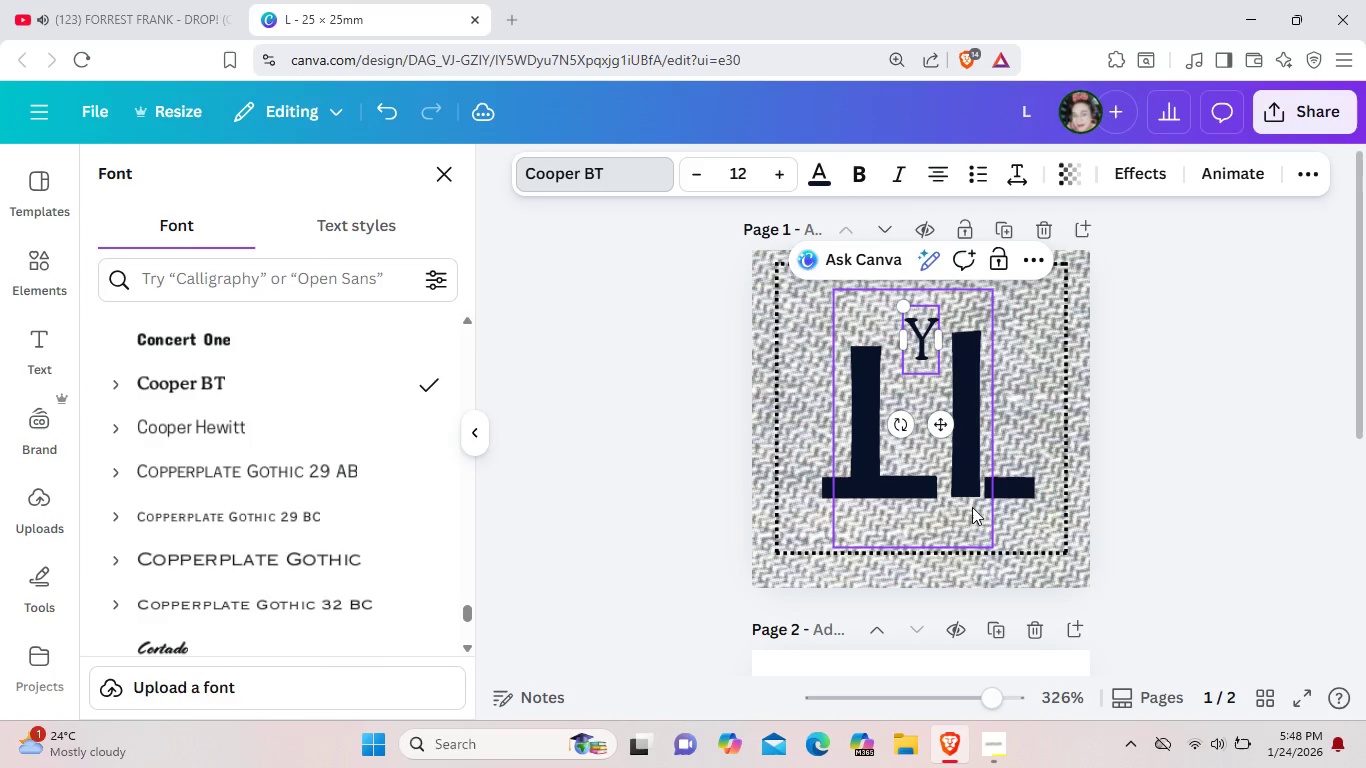 
key(Backspace)
 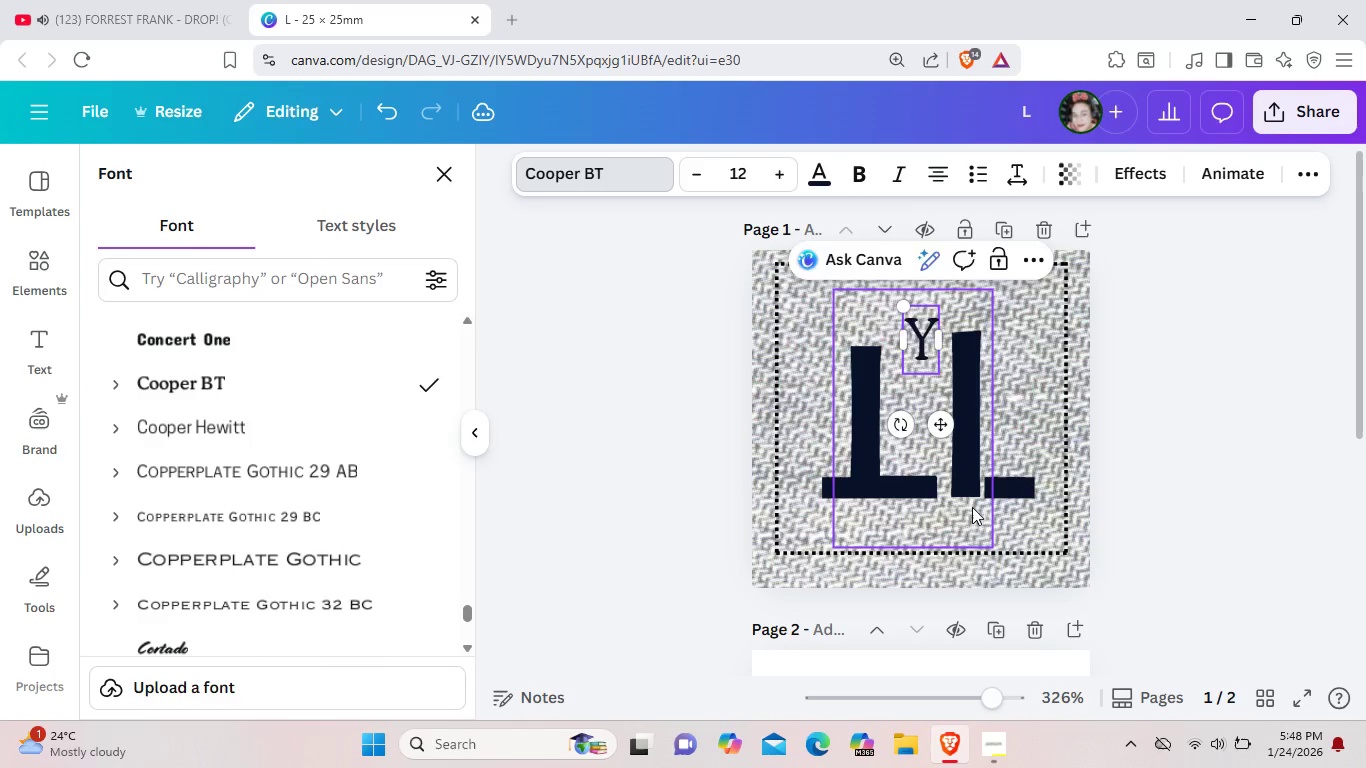 
key(Backspace)
 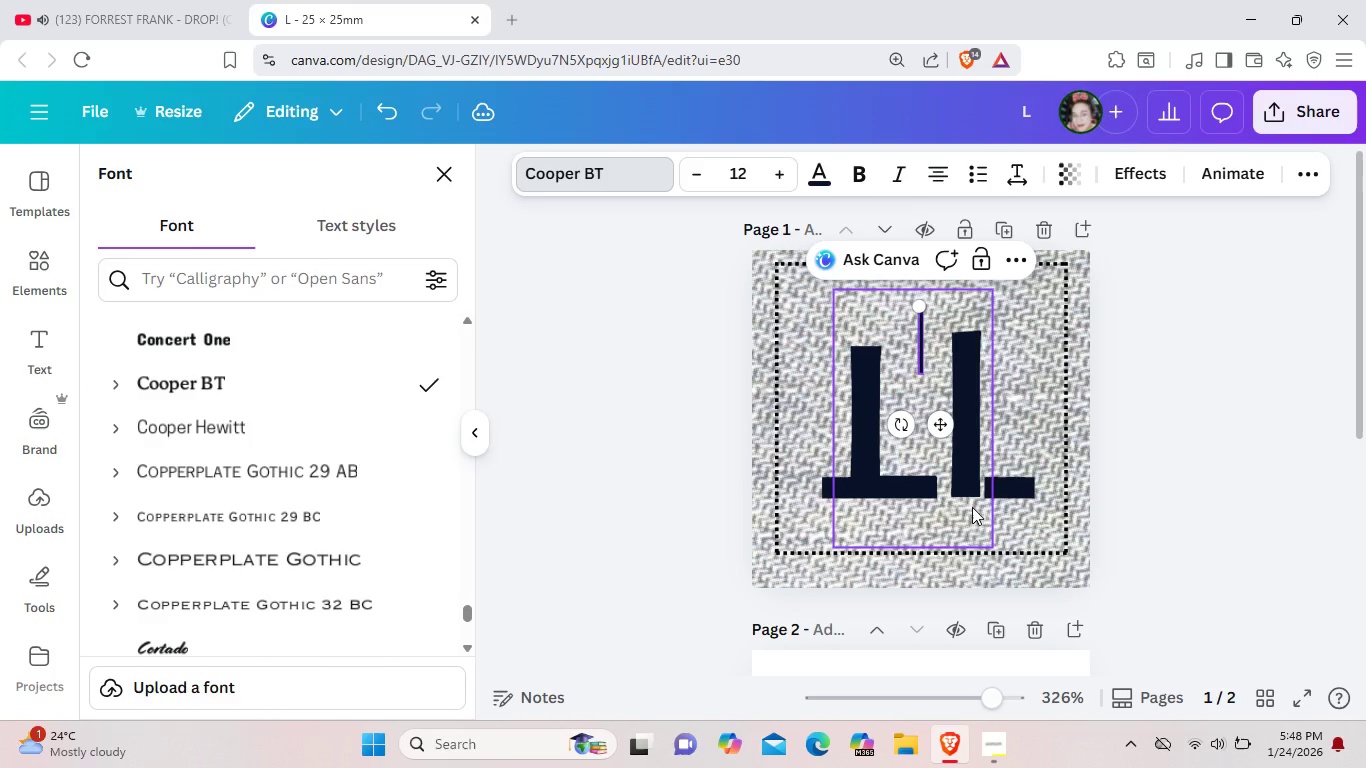 
key(Backspace)
 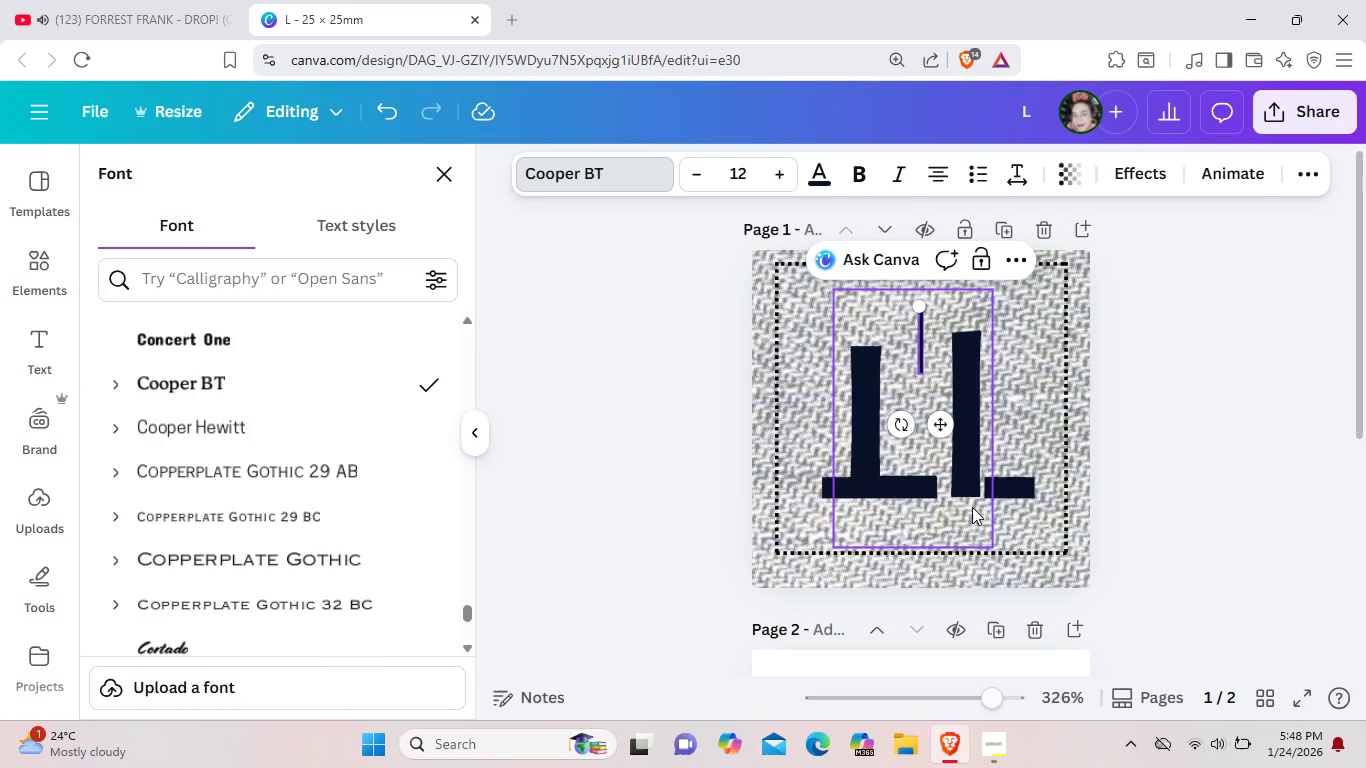 
key(Shift+I)
 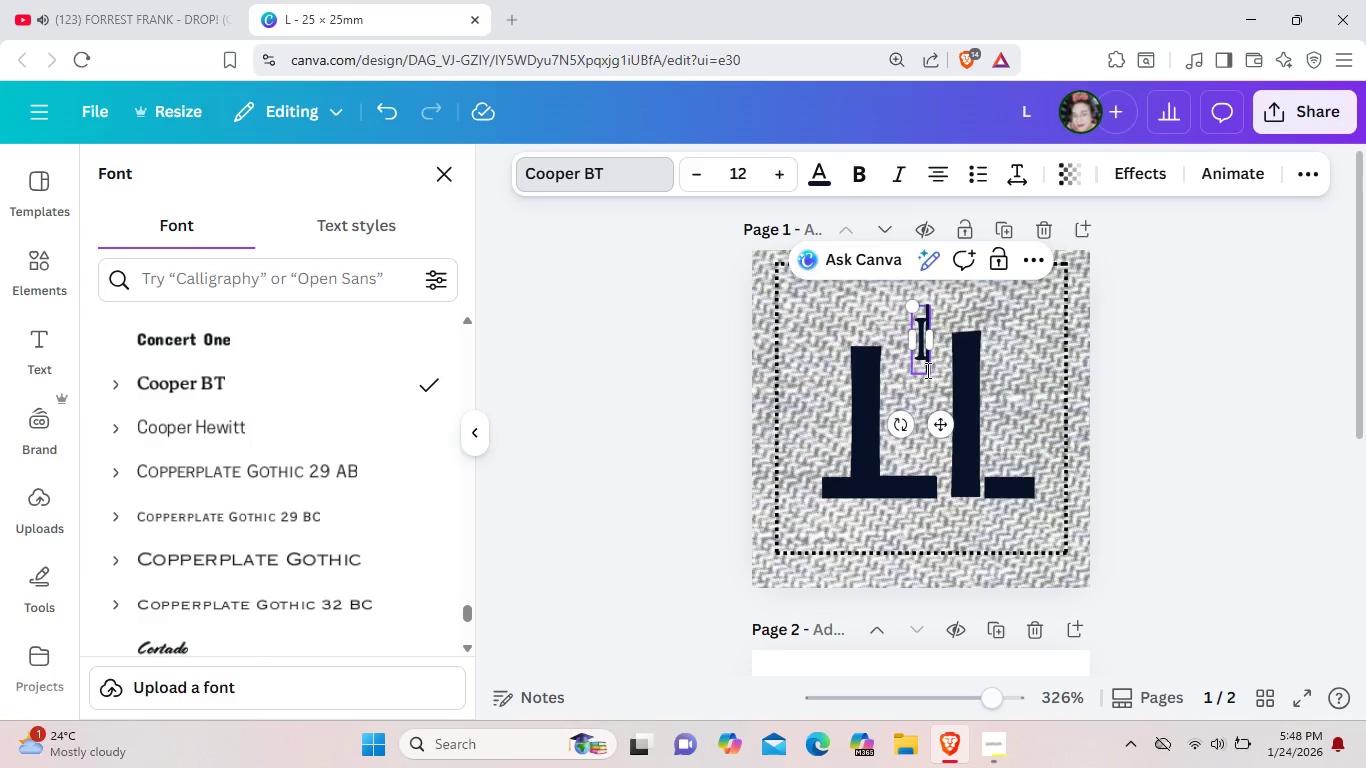 
wait(7.11)
 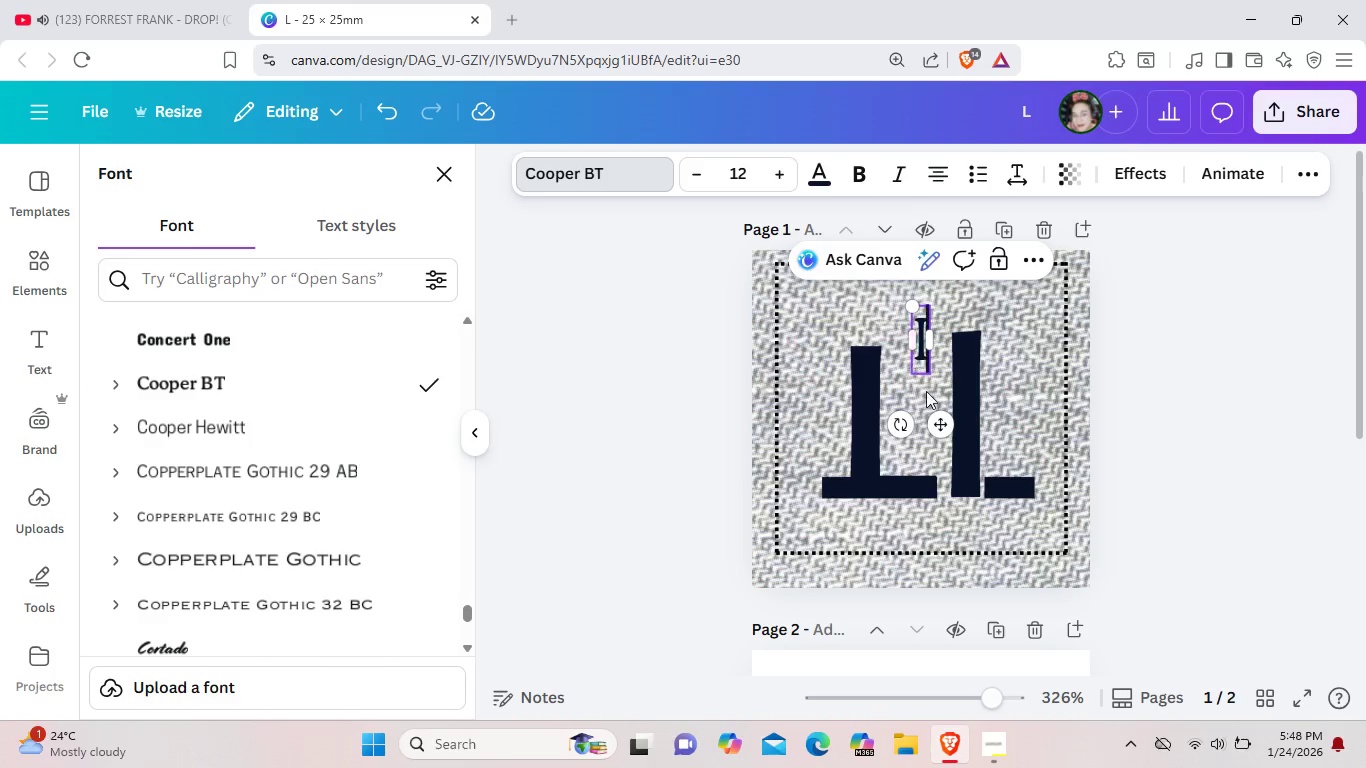 
left_click_drag(start_coordinate=[933, 327], to_coordinate=[935, 359])
 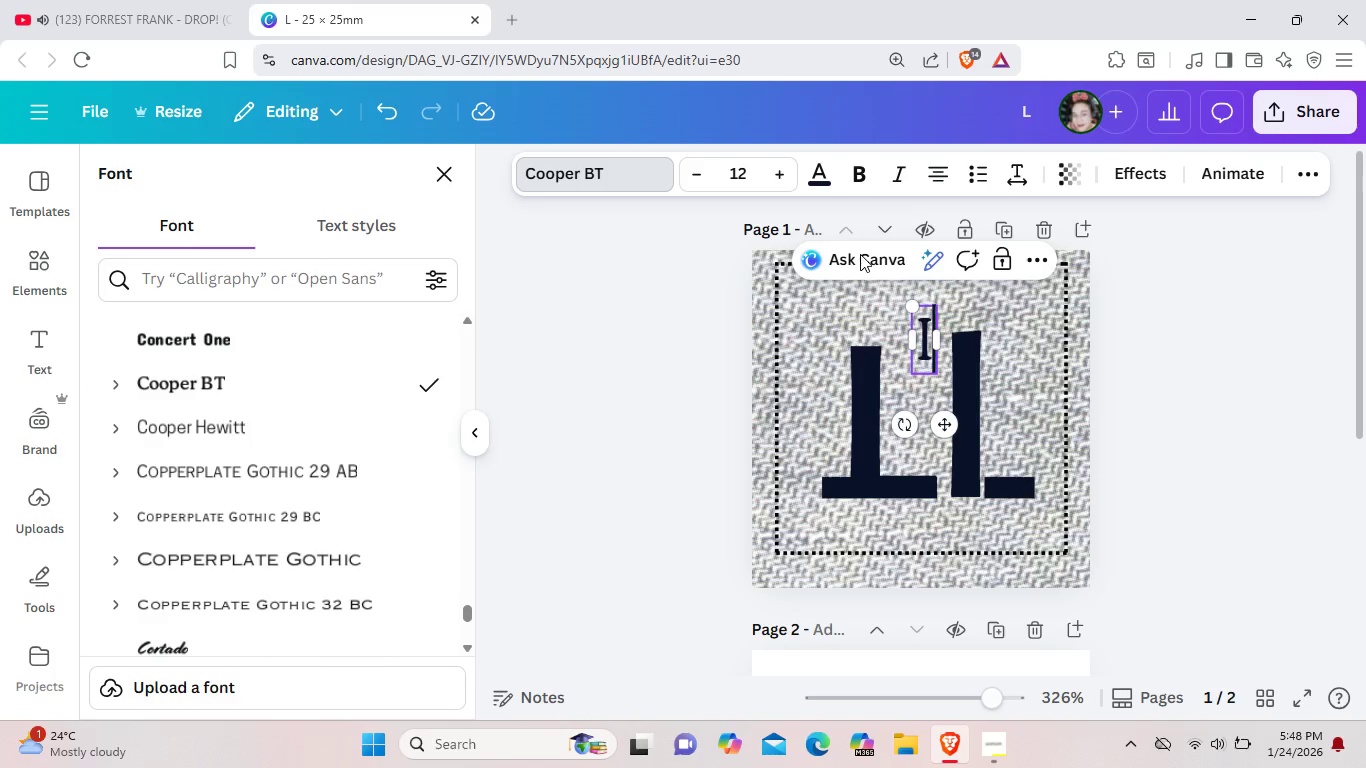 
left_click([935, 359])
 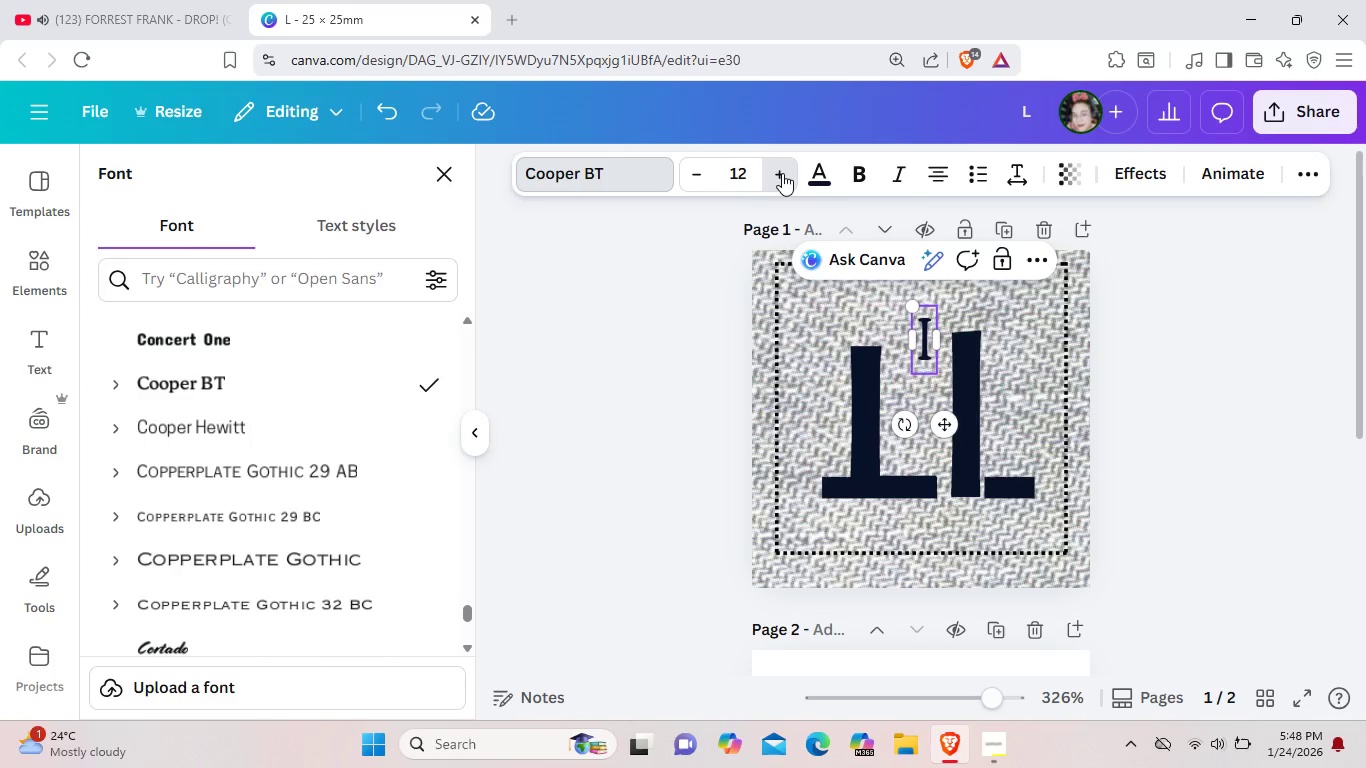 
double_click([782, 173])
 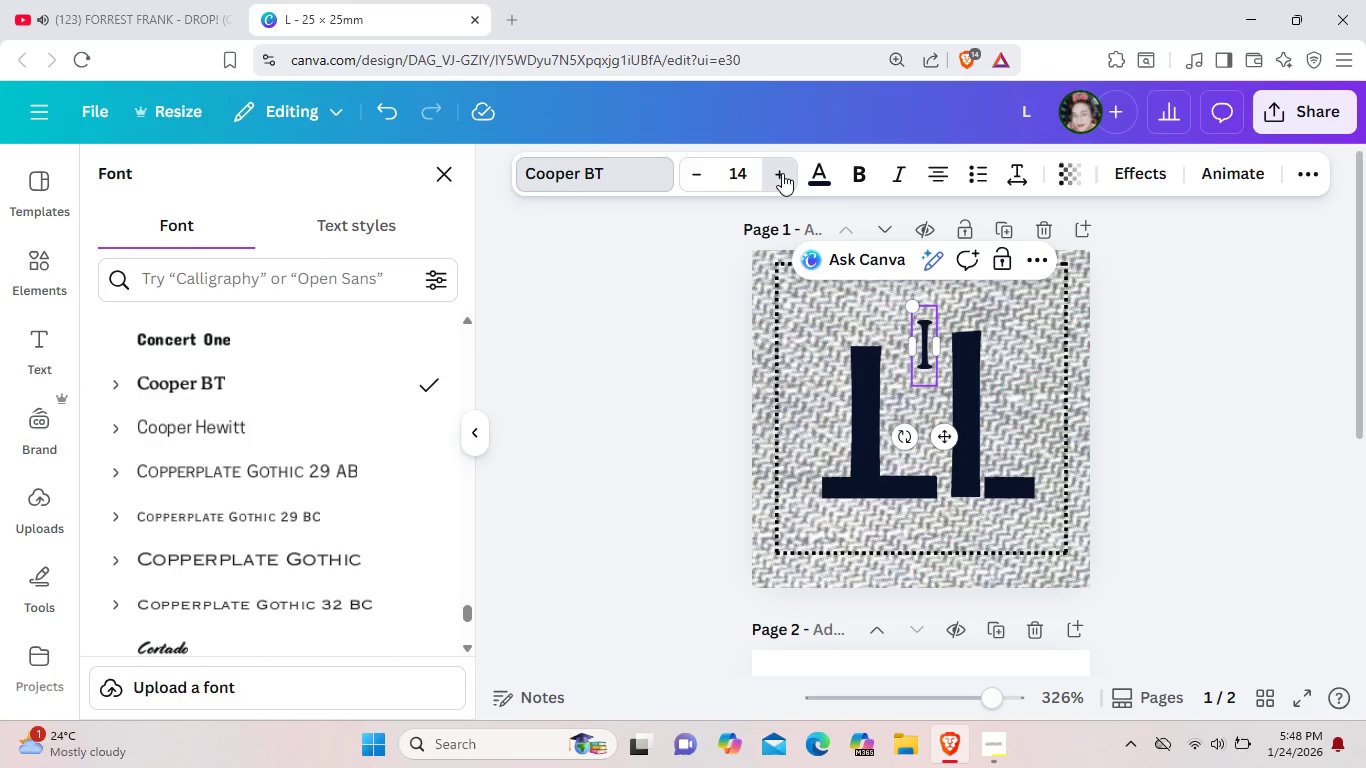 
triple_click([782, 173])
 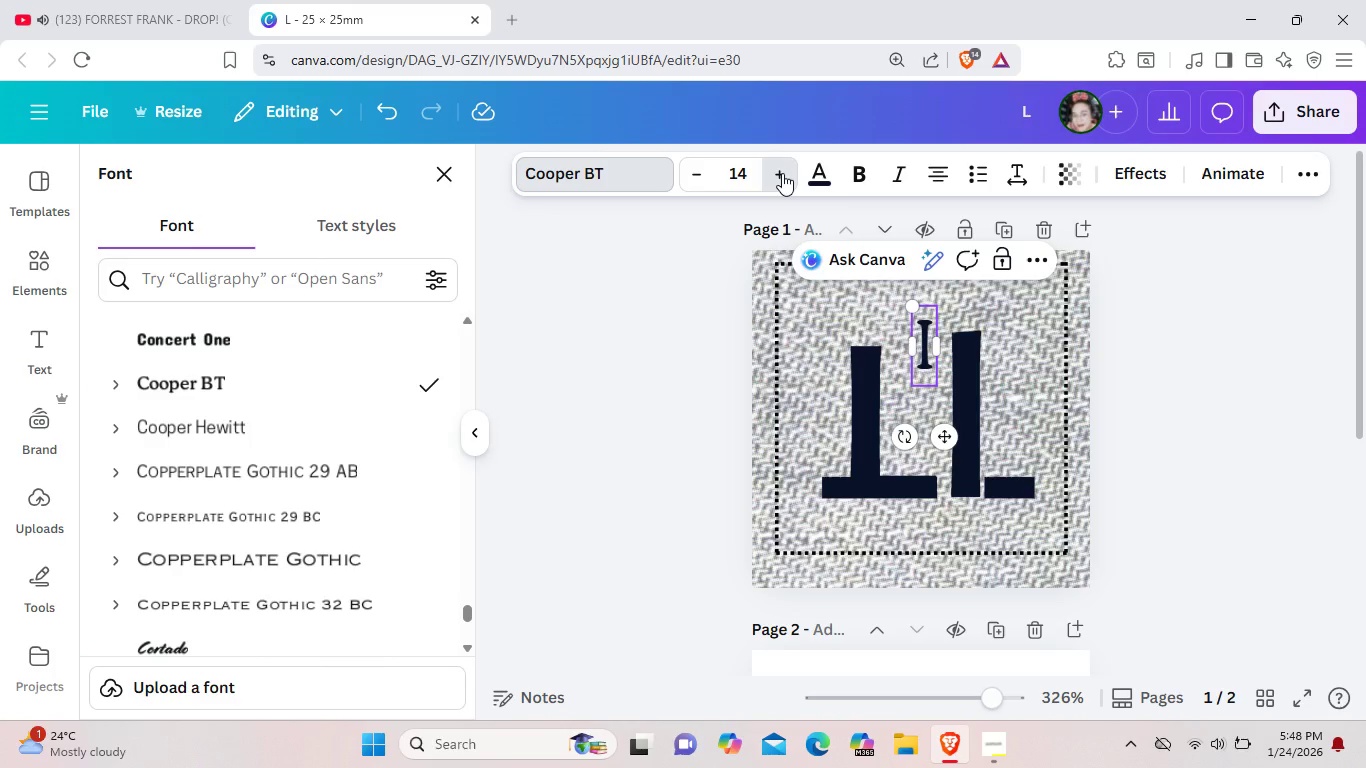 
triple_click([782, 173])
 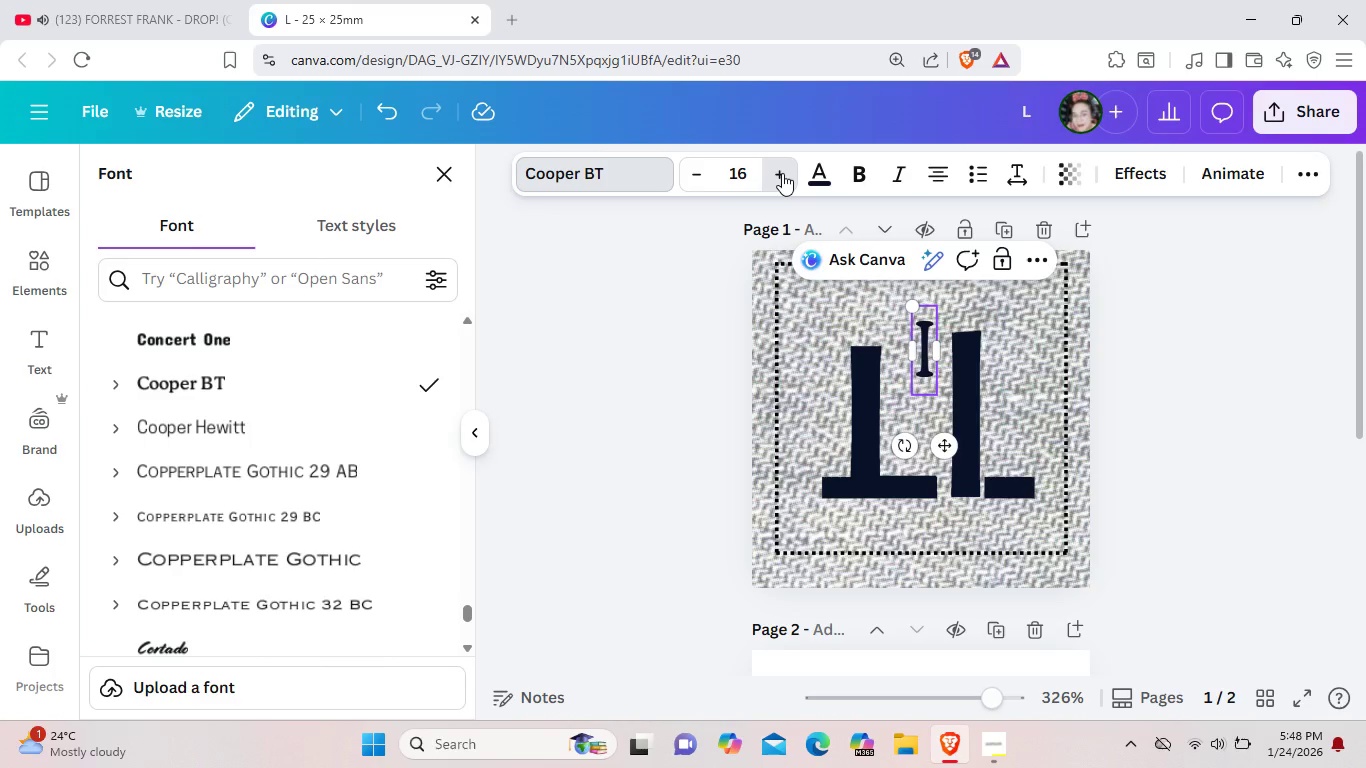 
triple_click([782, 173])
 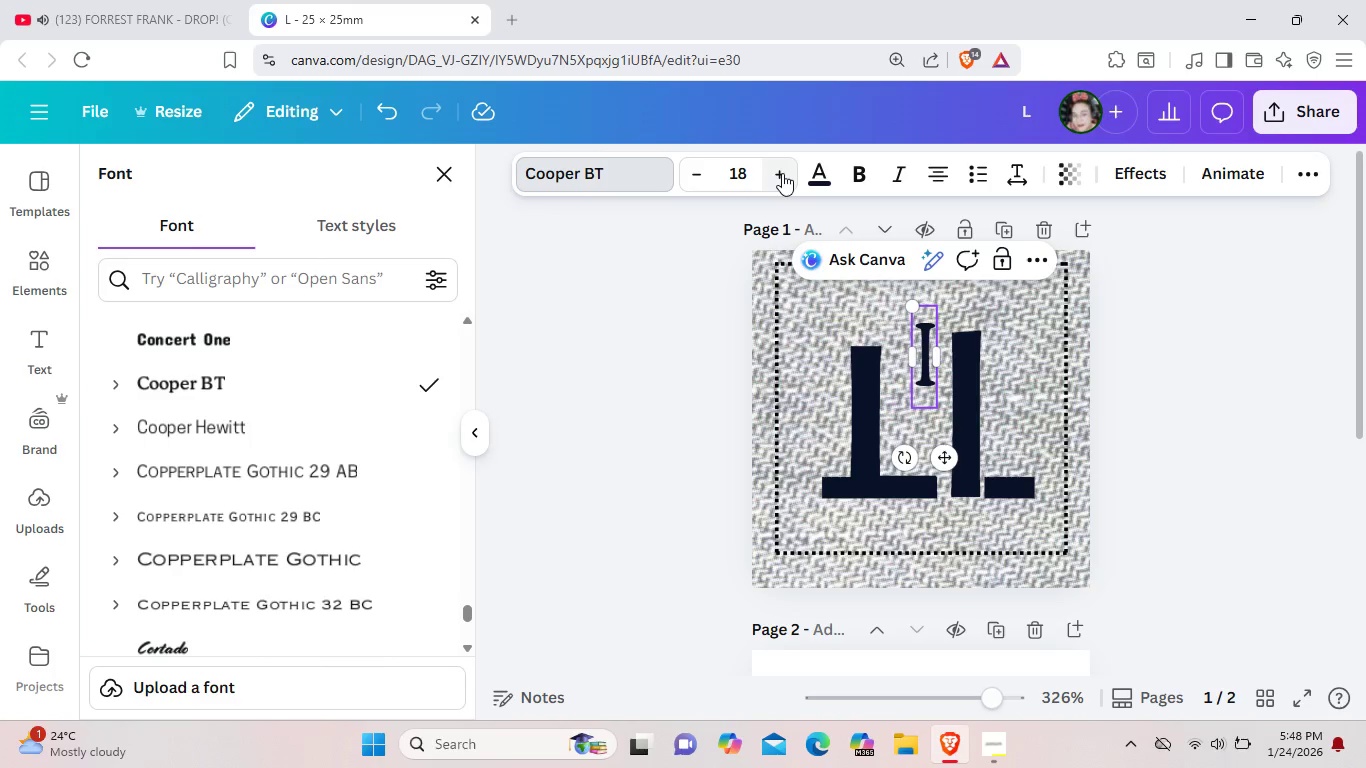 
triple_click([782, 173])
 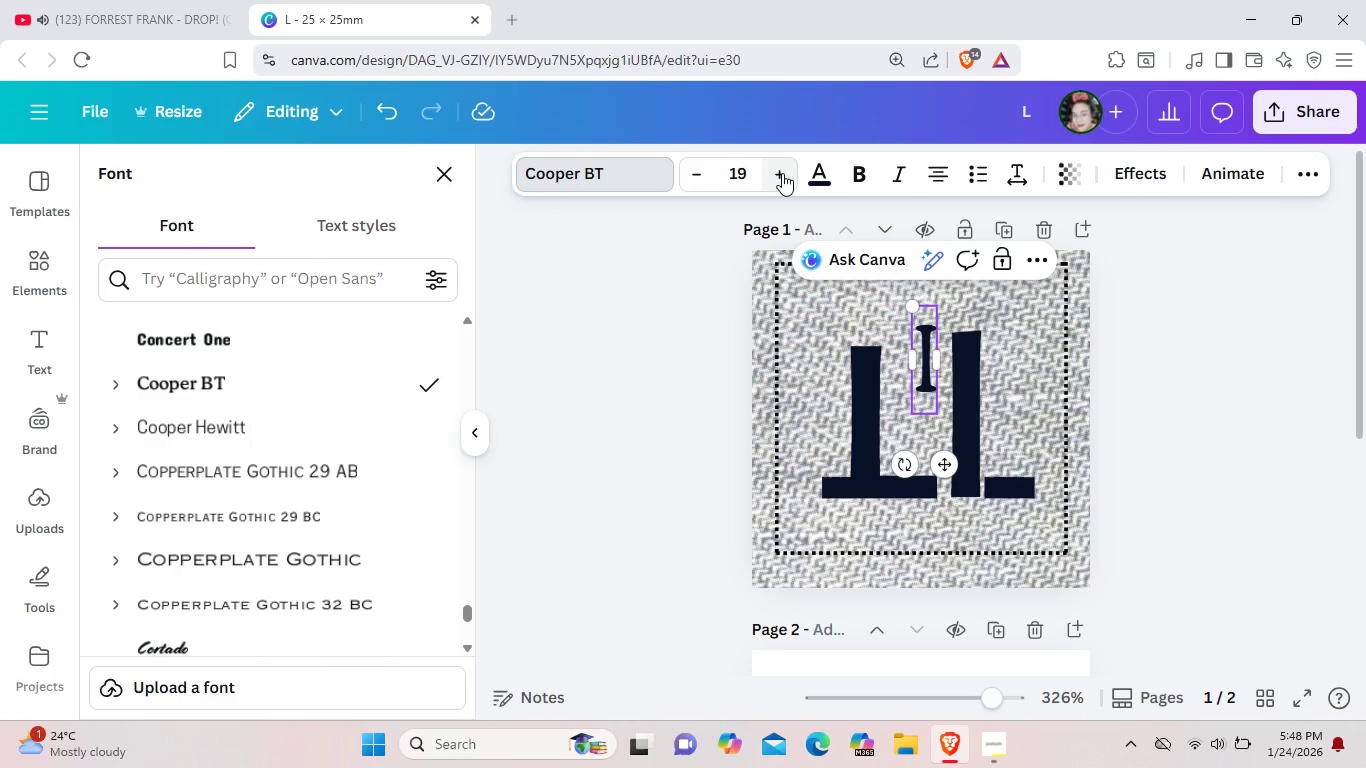 
triple_click([782, 173])
 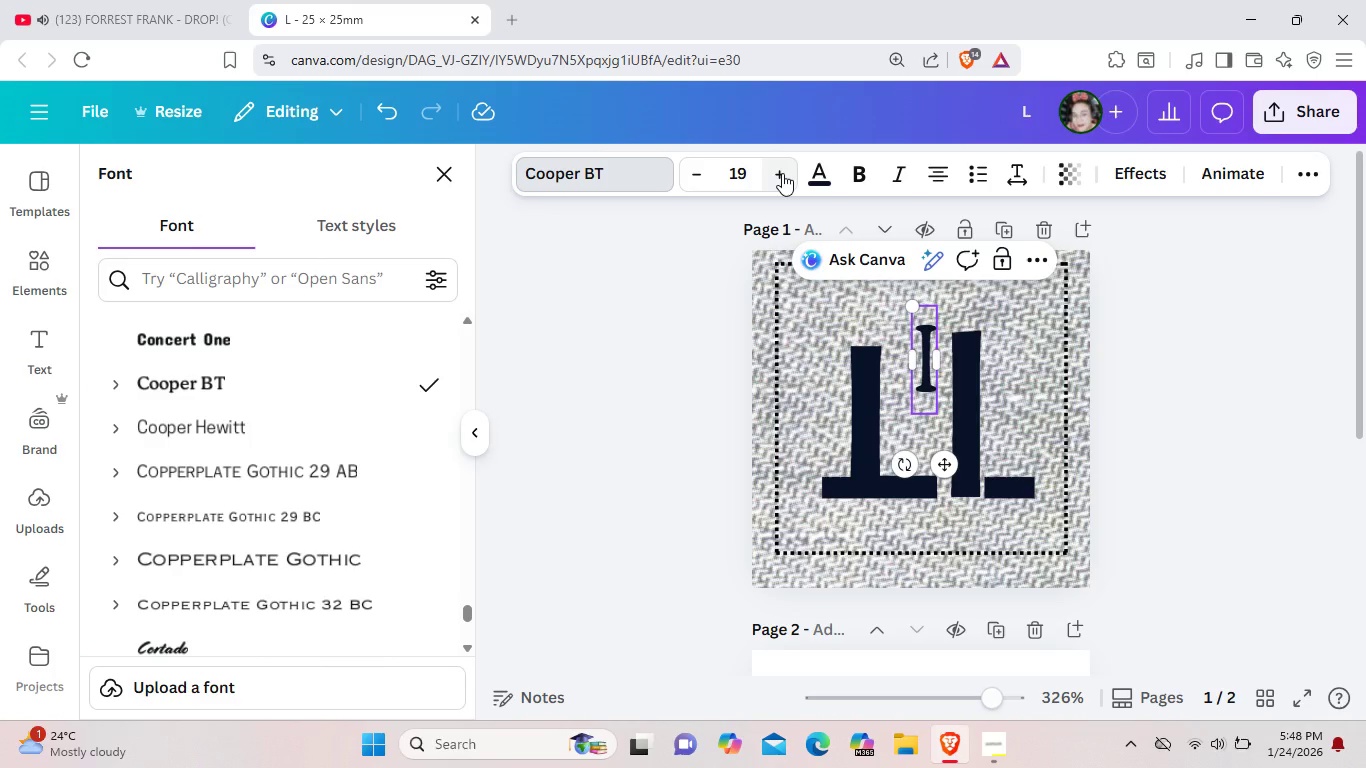 
triple_click([782, 173])
 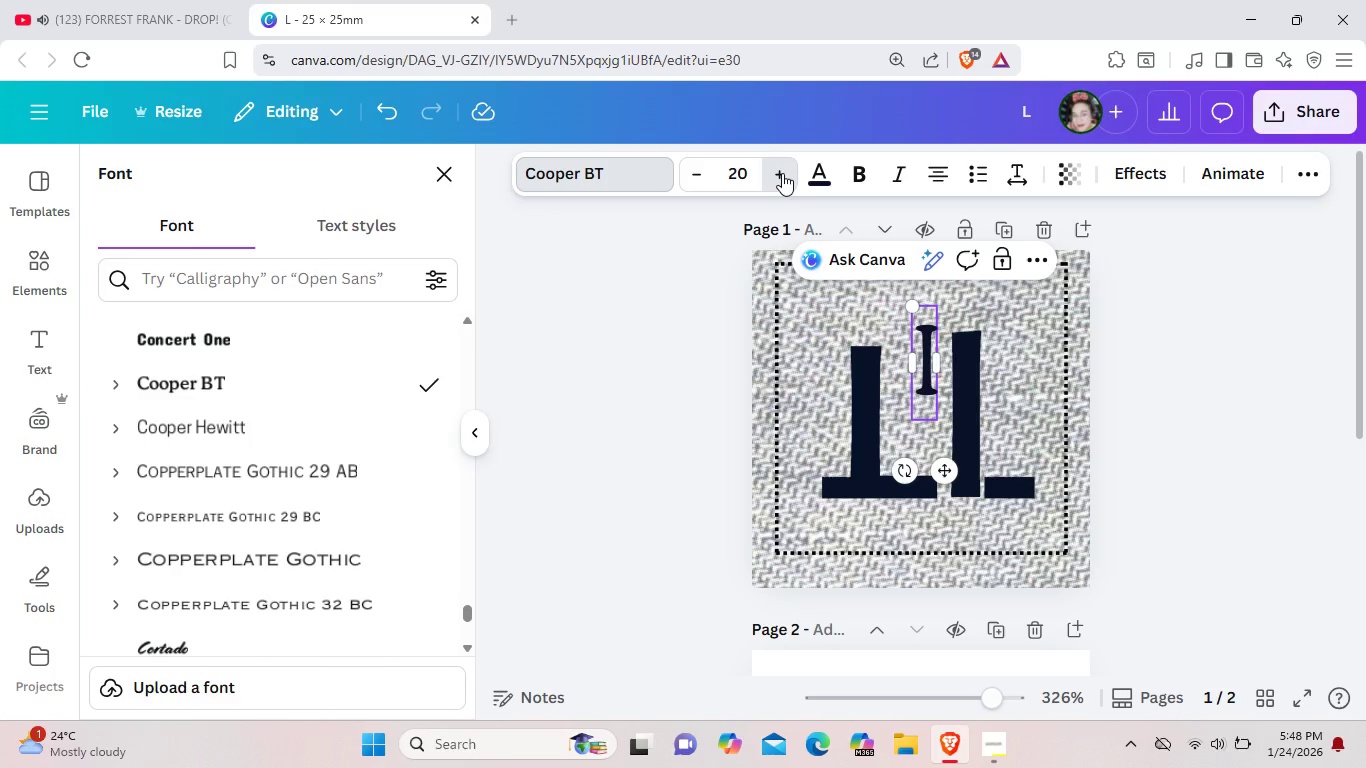 
triple_click([782, 173])
 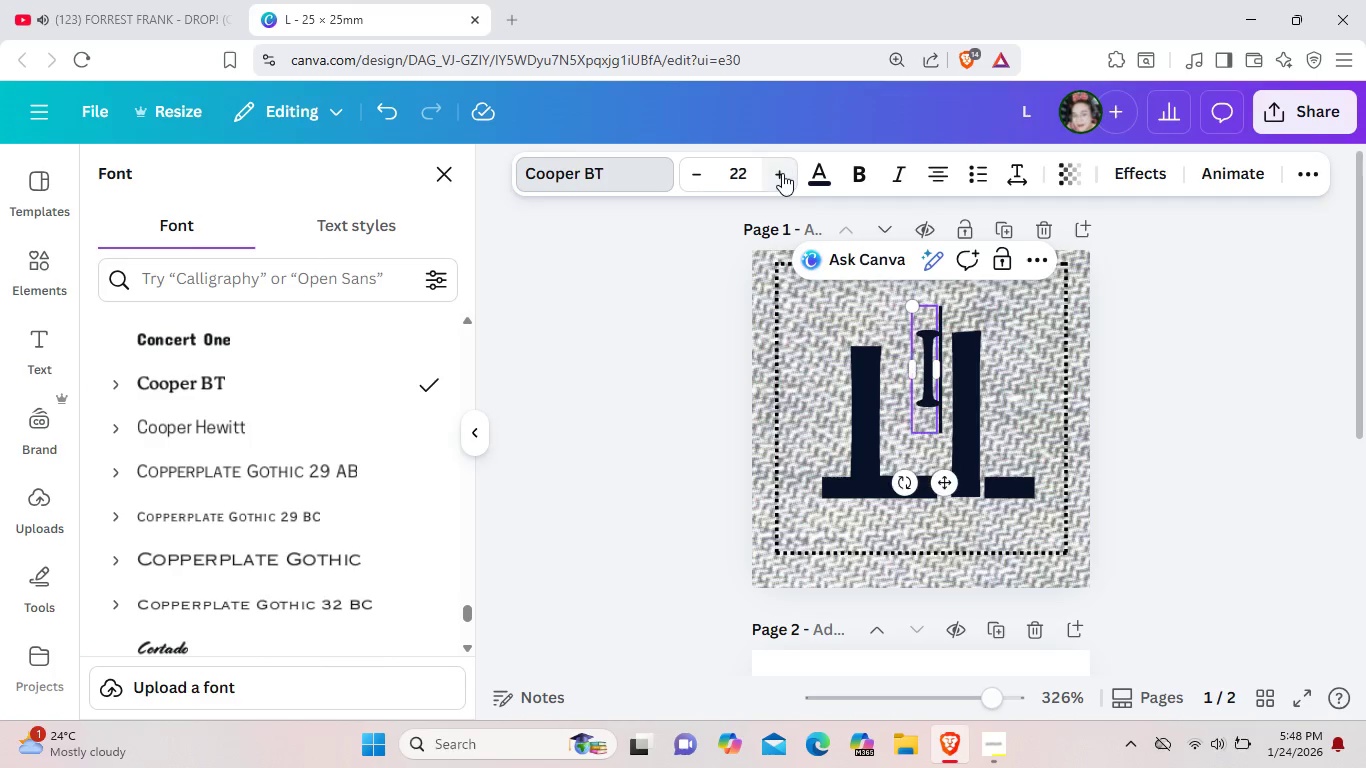 
triple_click([782, 173])
 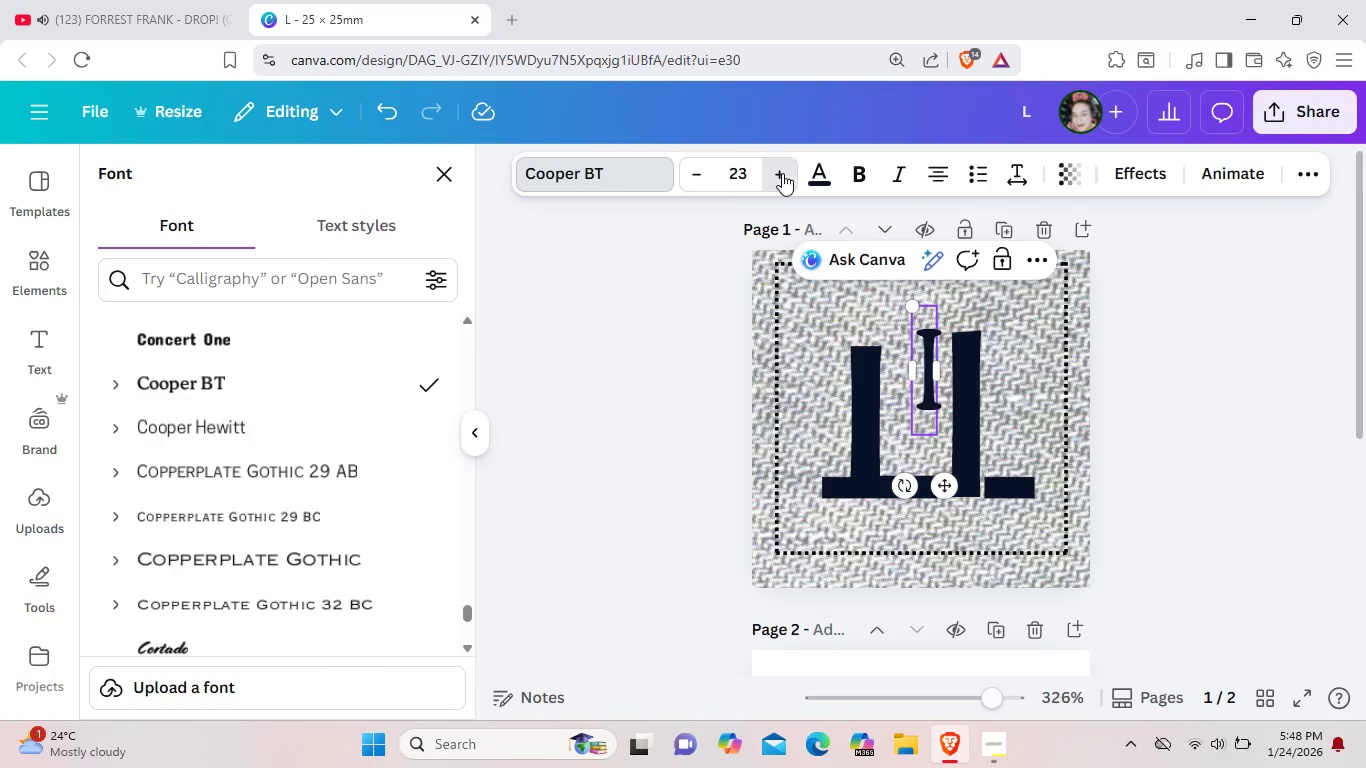 
triple_click([782, 173])
 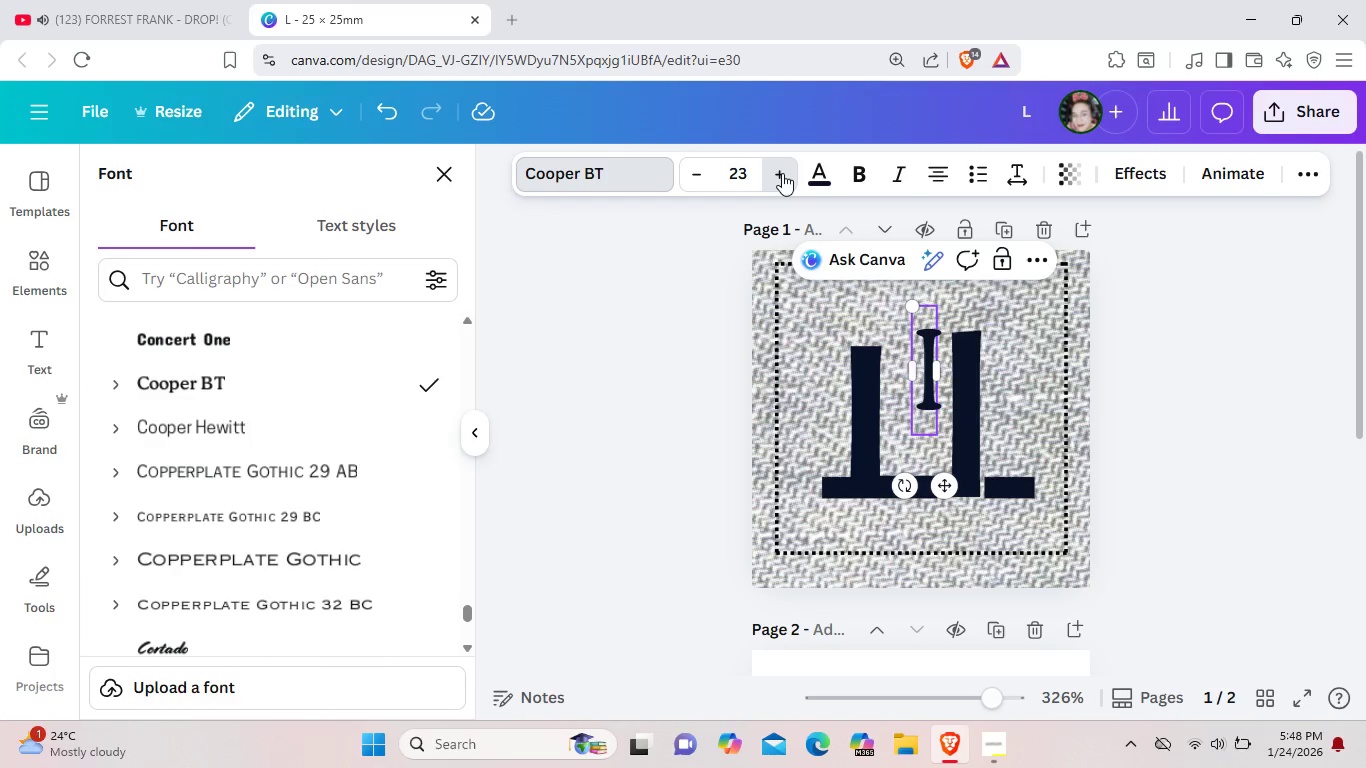 
triple_click([782, 173])
 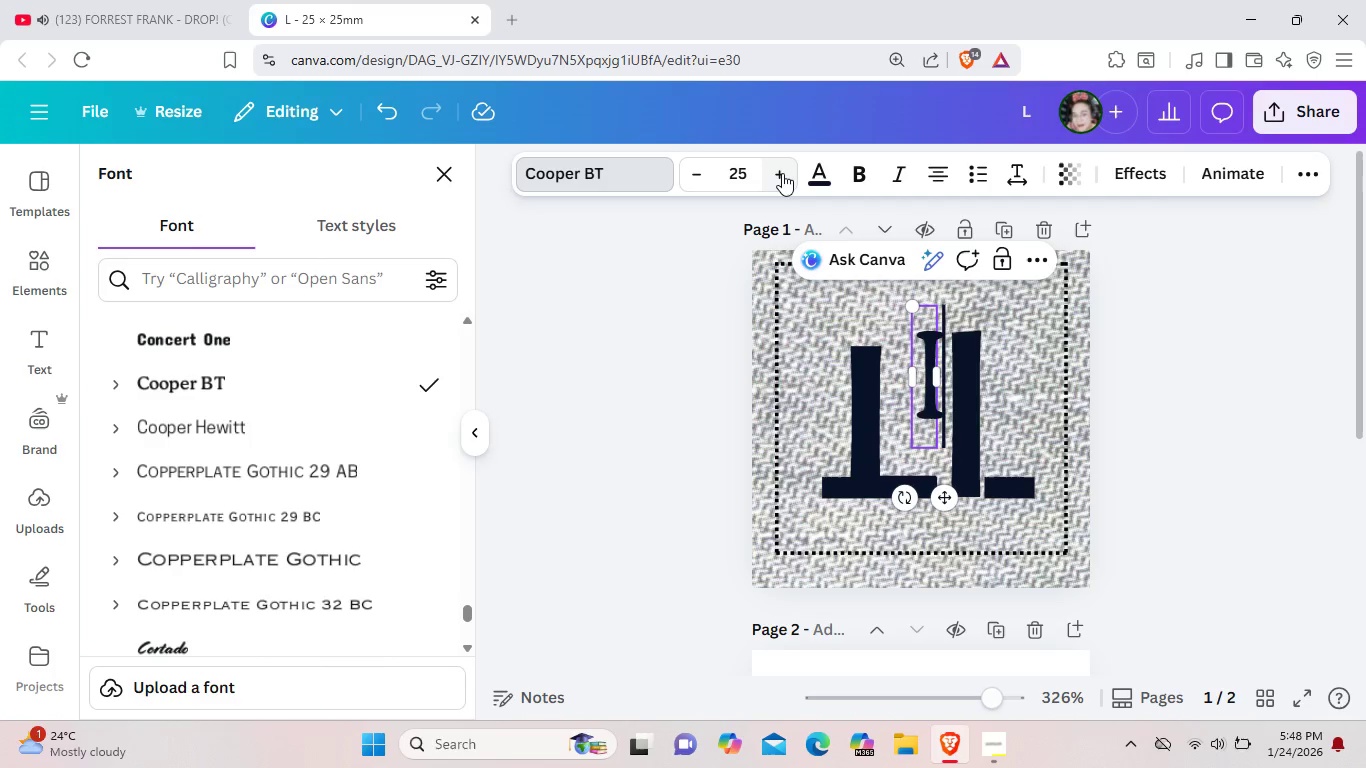 
triple_click([782, 173])
 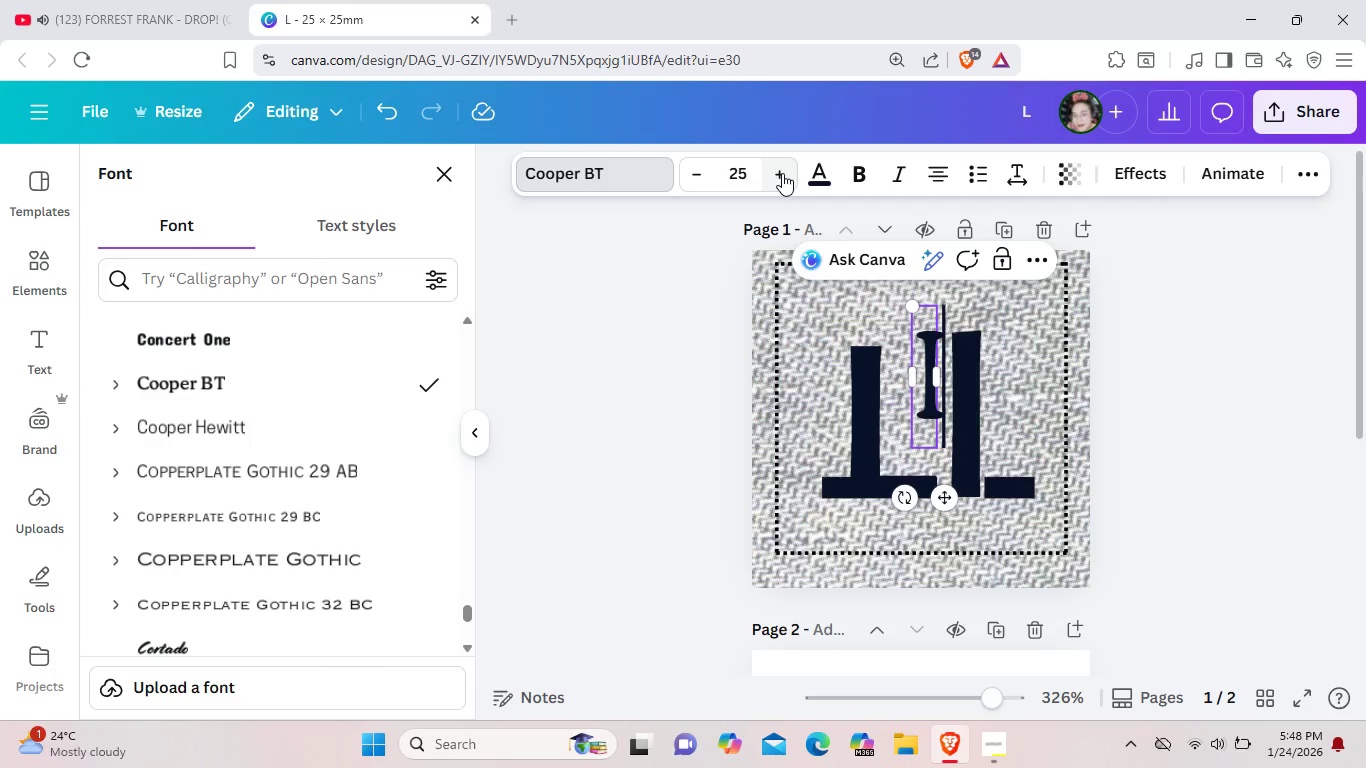 
triple_click([782, 173])
 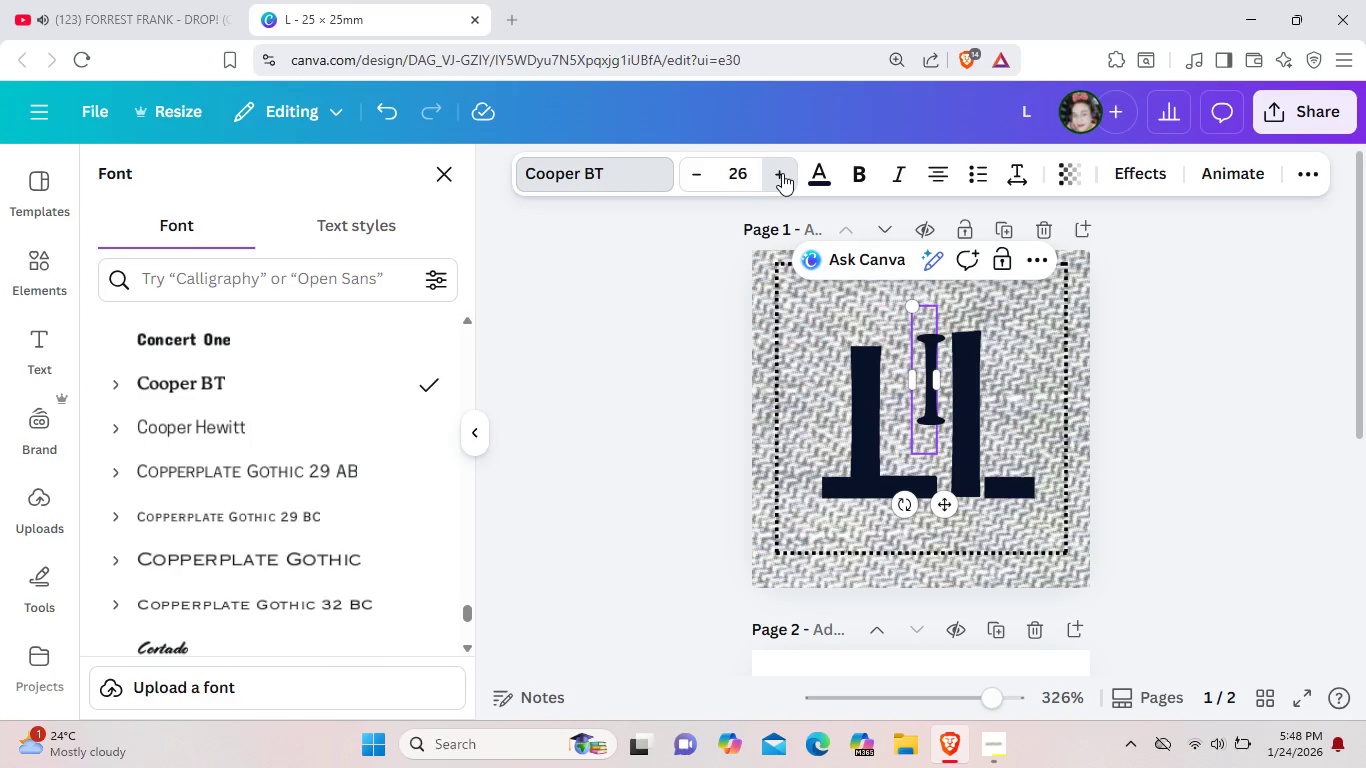 
triple_click([782, 173])
 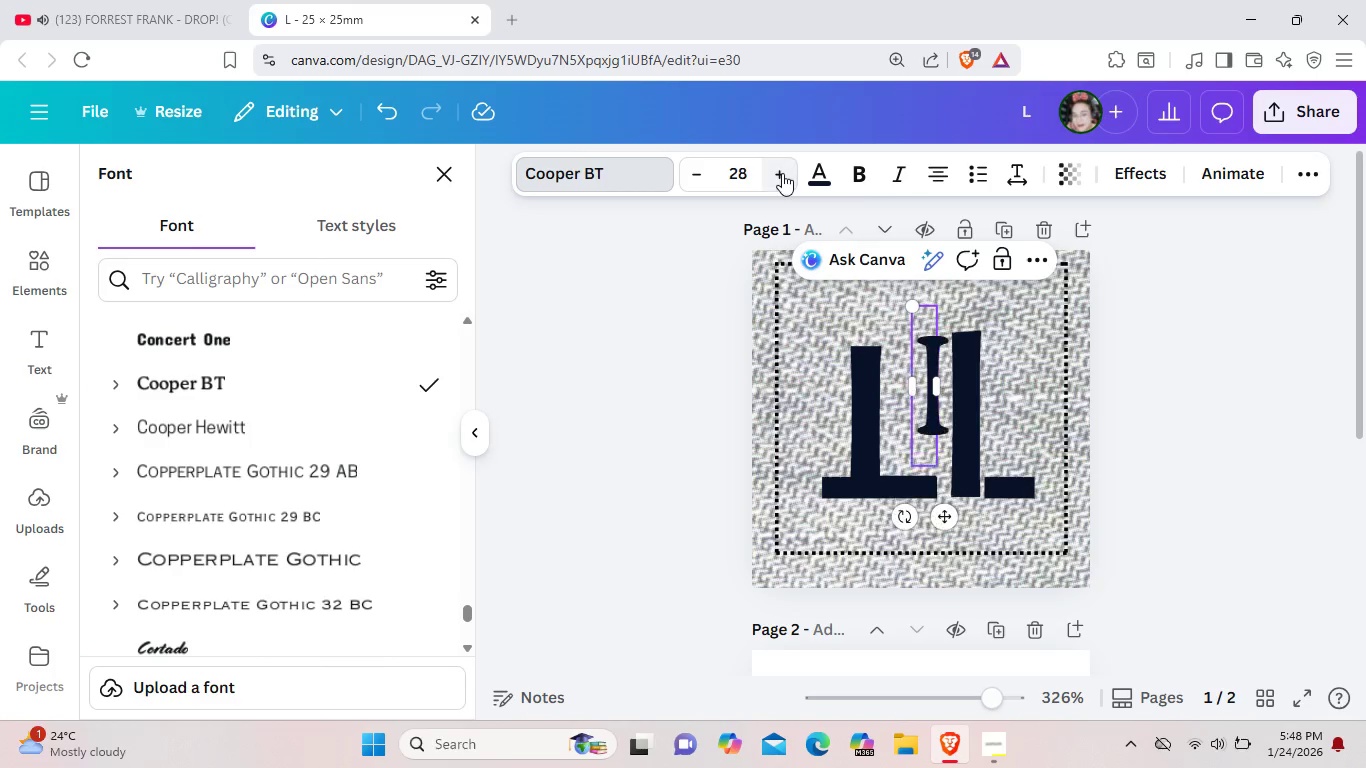 
triple_click([782, 173])
 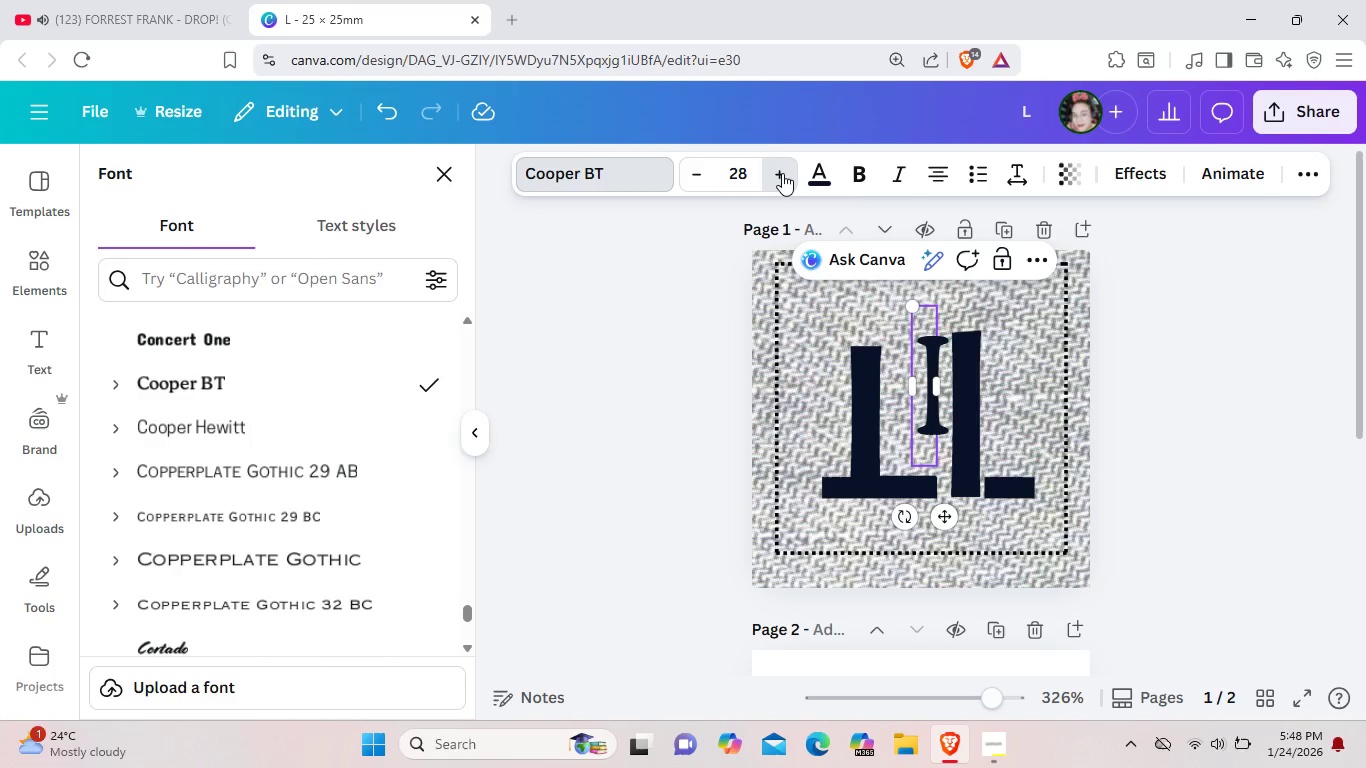 
triple_click([782, 173])
 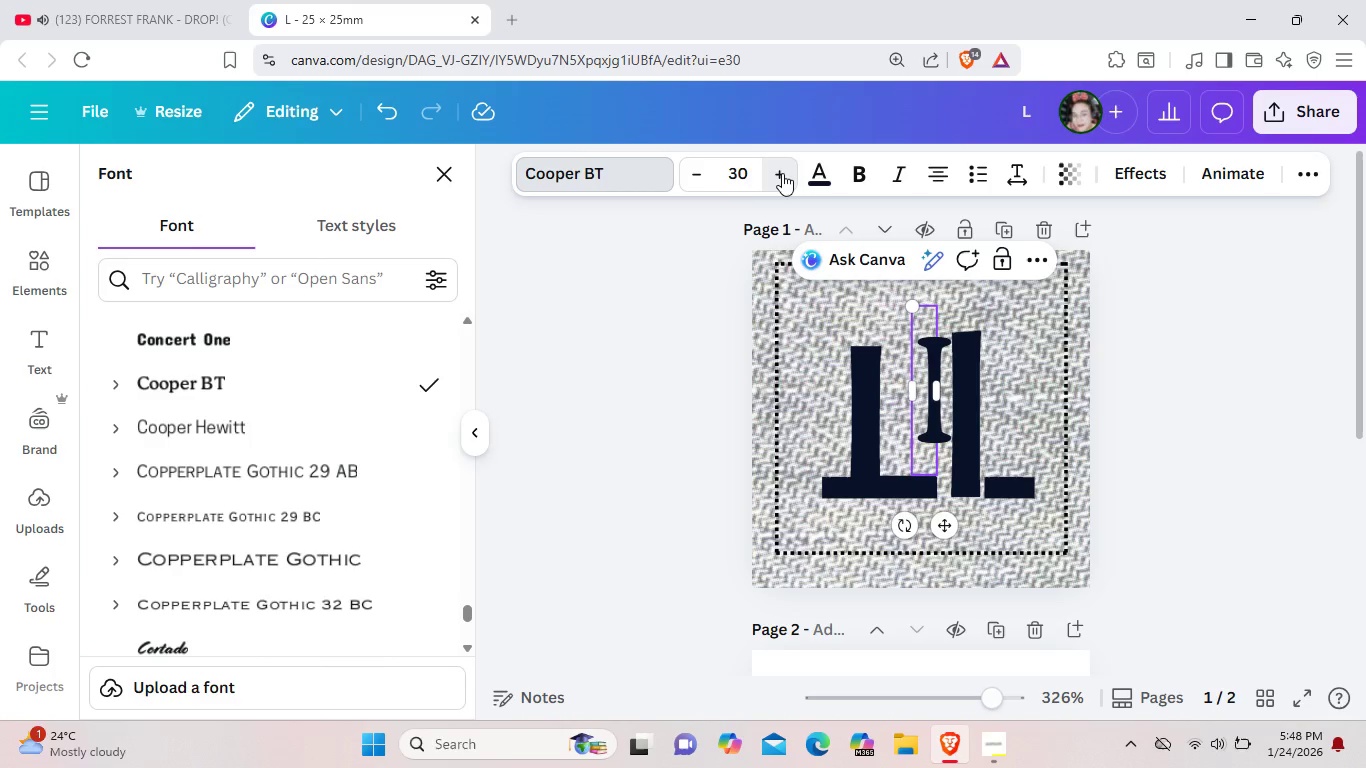 
triple_click([782, 173])
 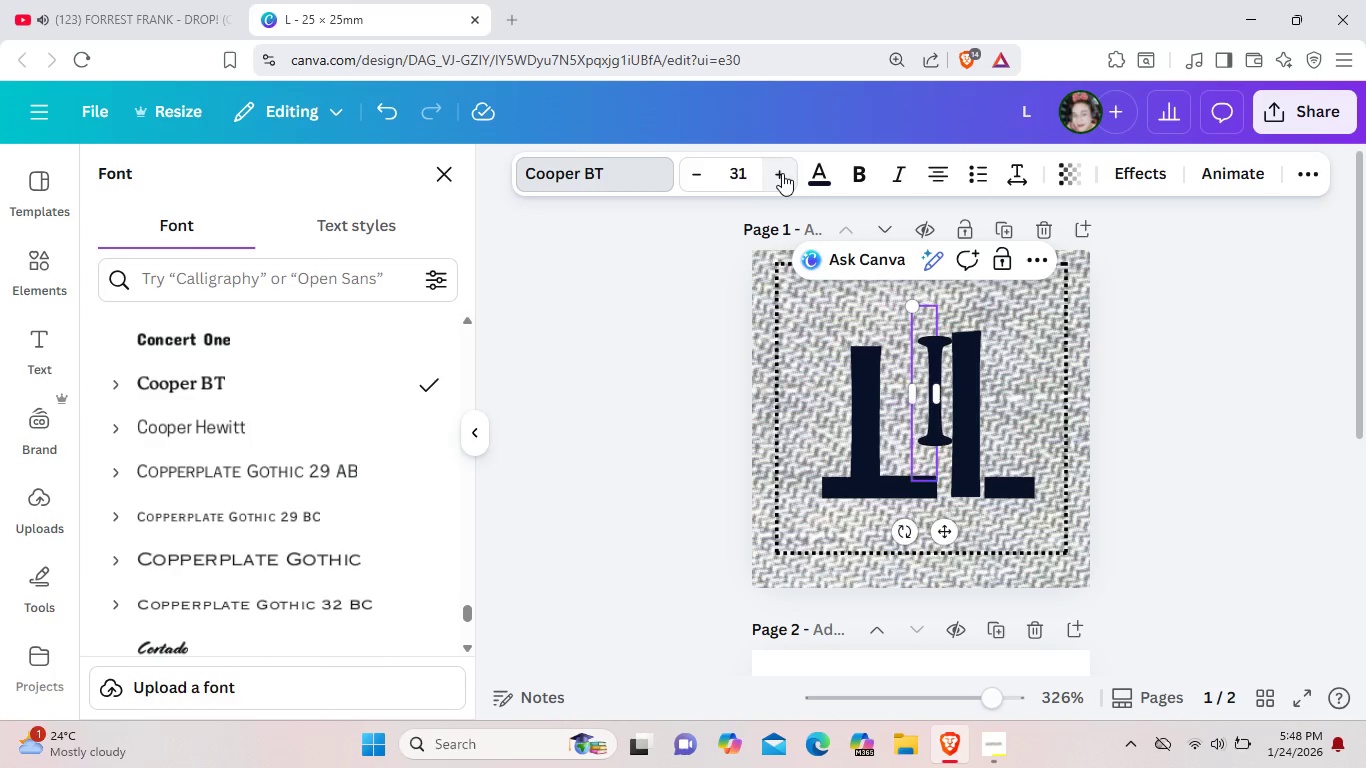 
triple_click([782, 173])
 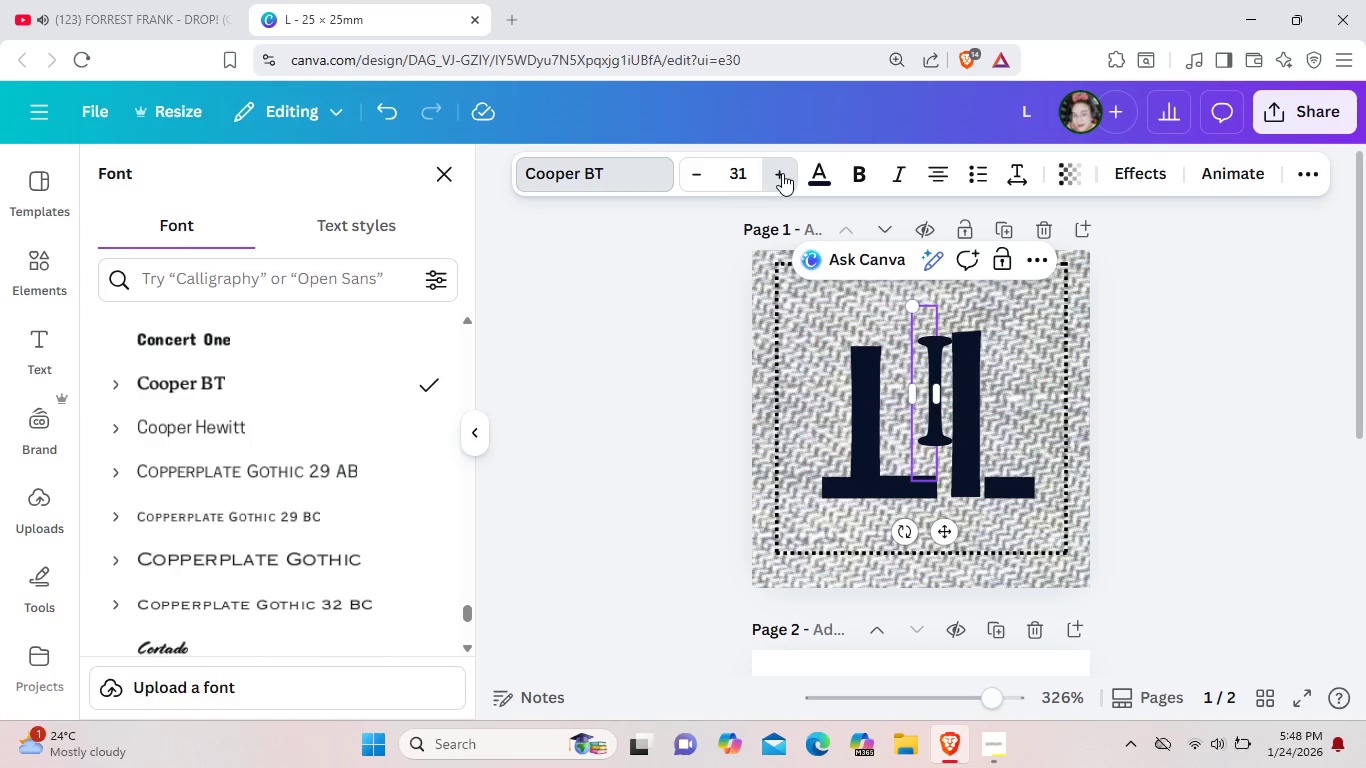 
triple_click([782, 173])
 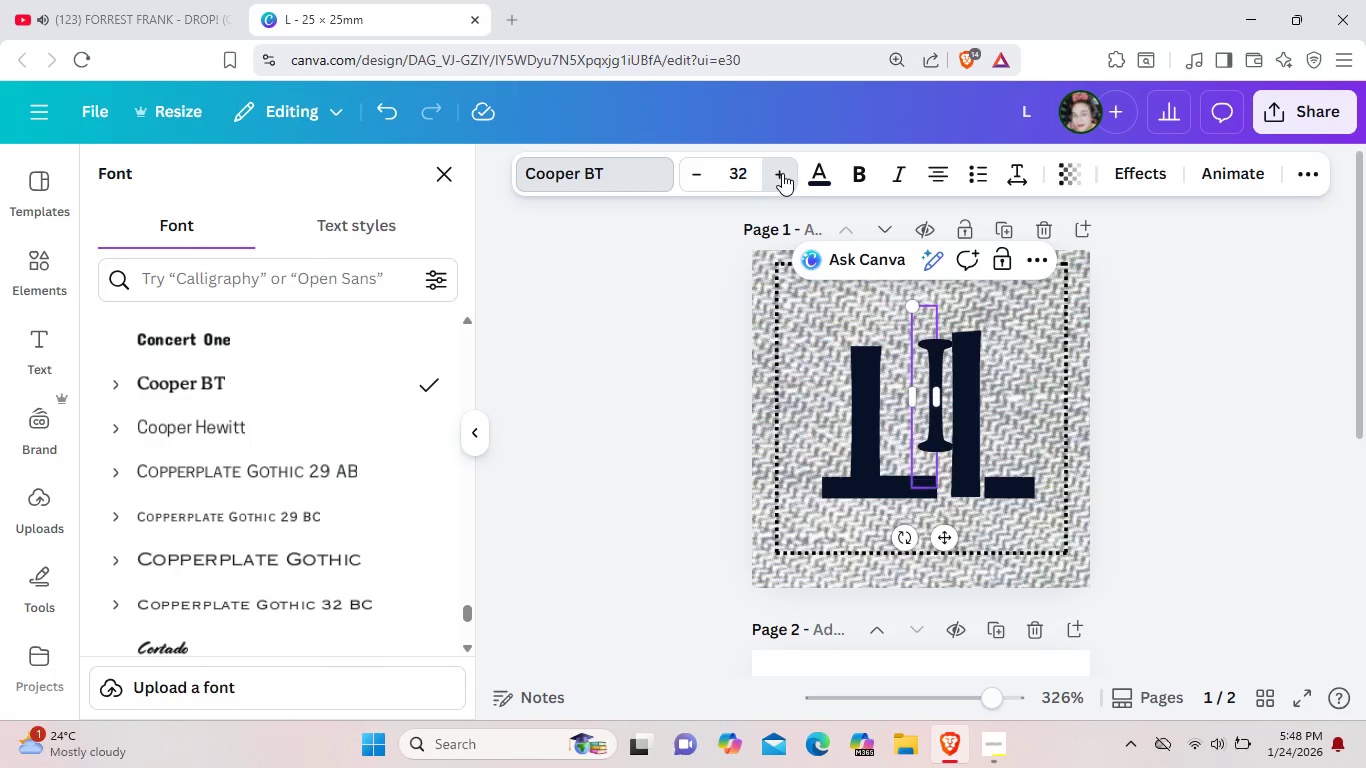 
triple_click([782, 173])
 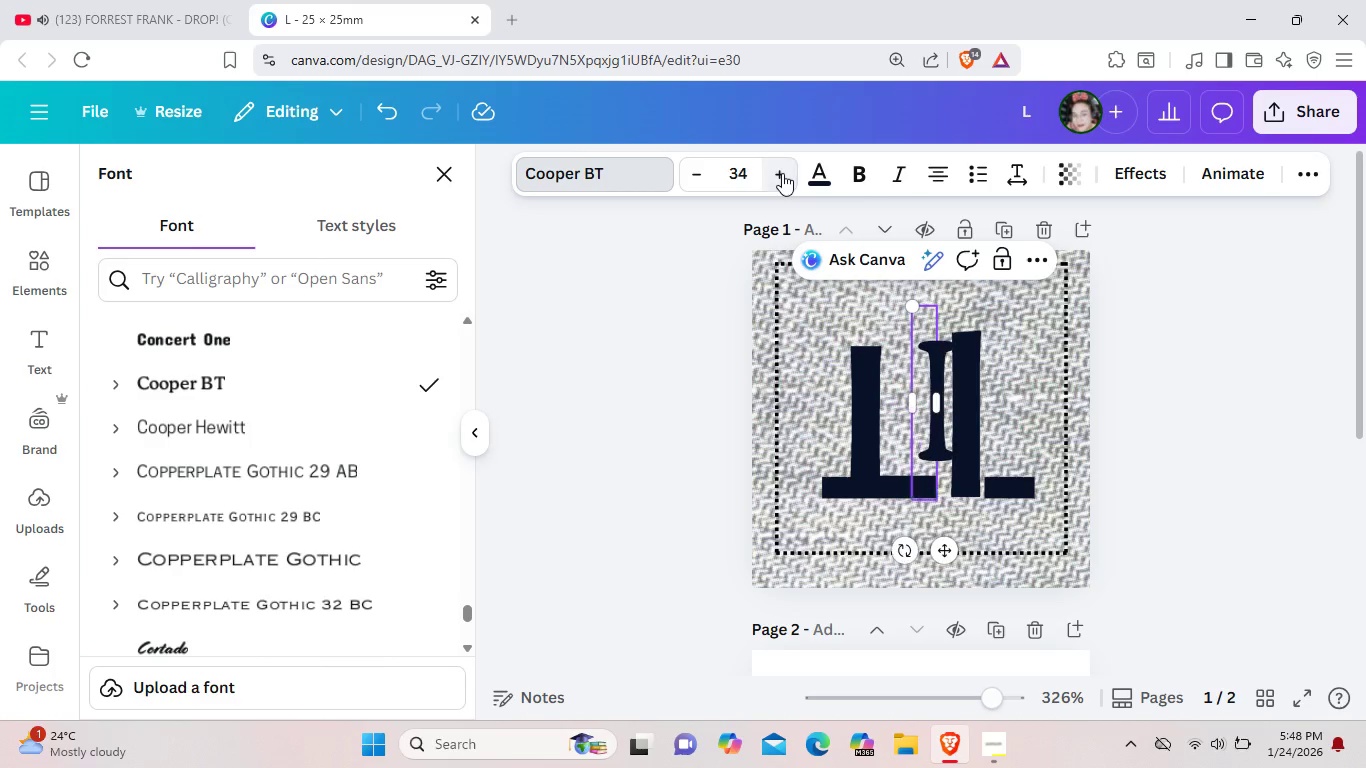 
triple_click([782, 173])
 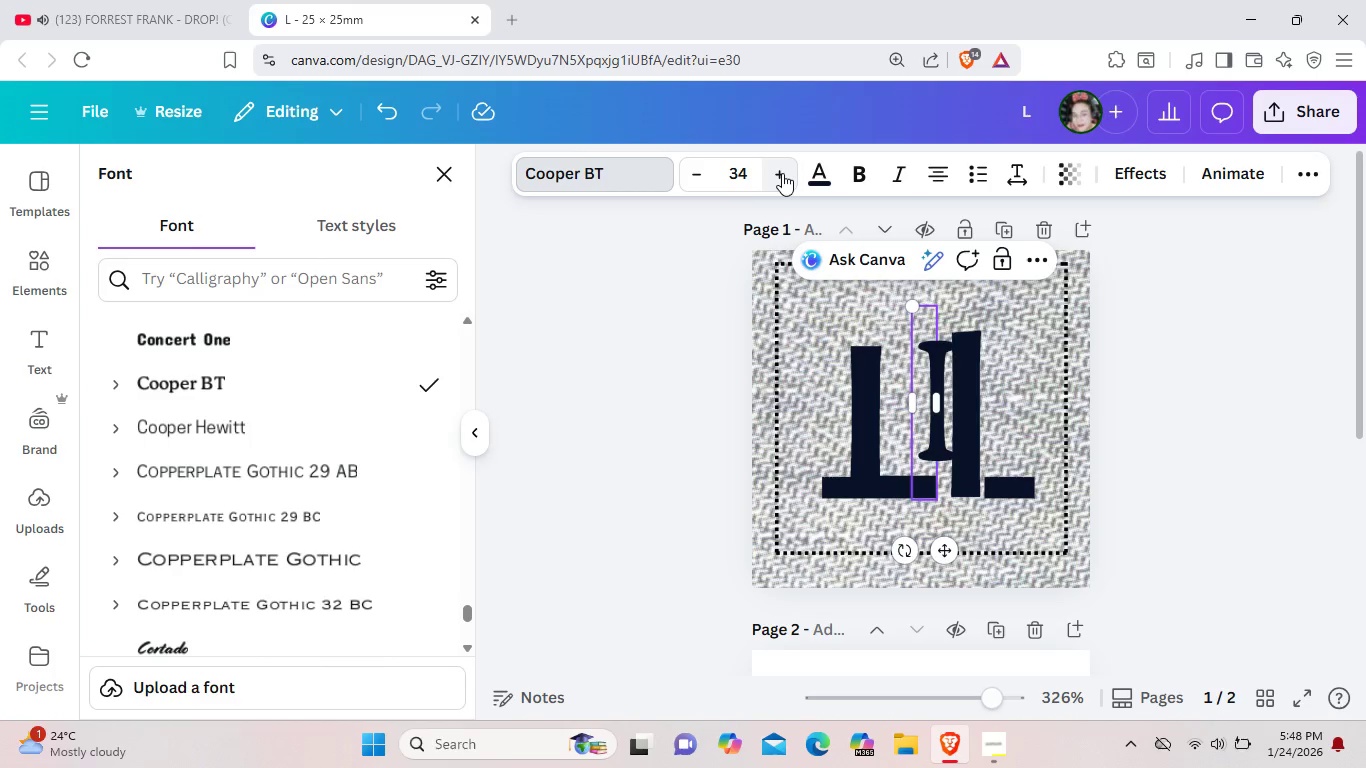 
triple_click([782, 173])
 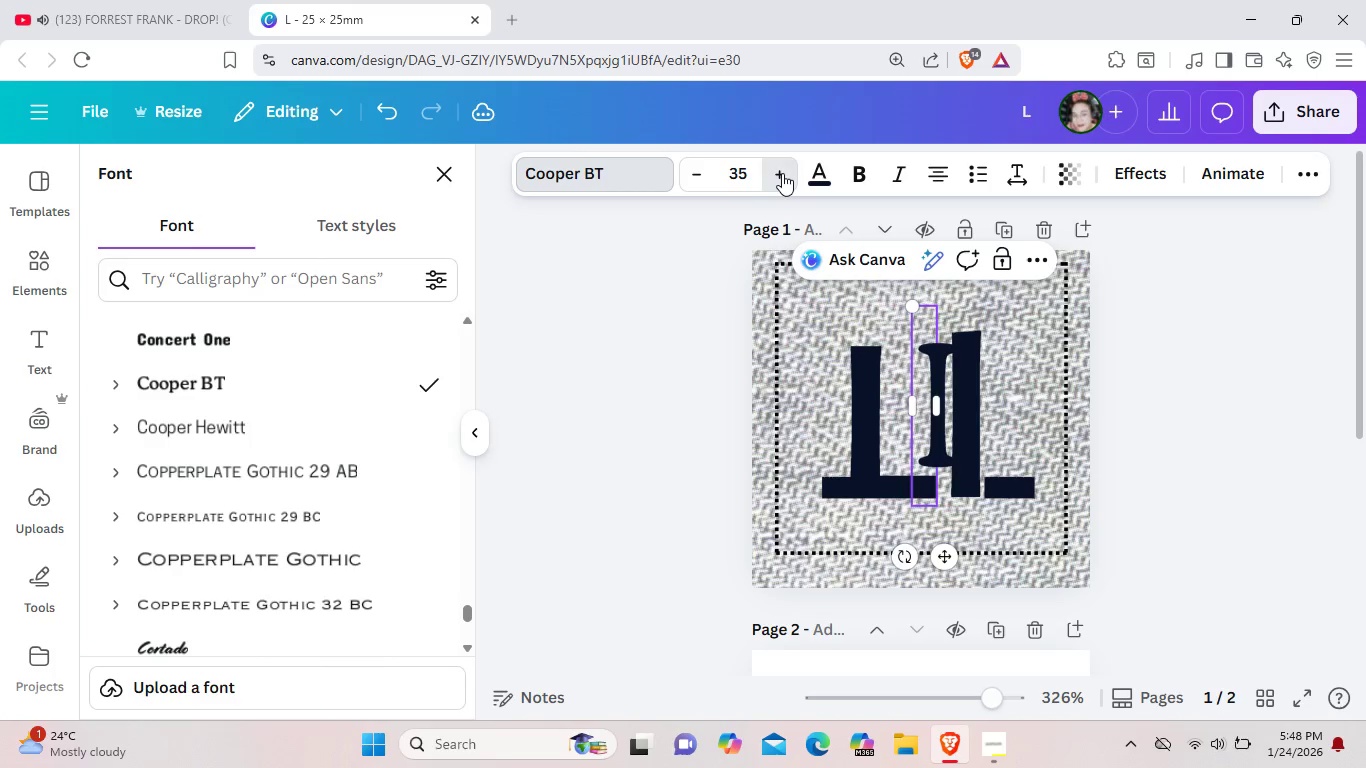 
triple_click([782, 173])
 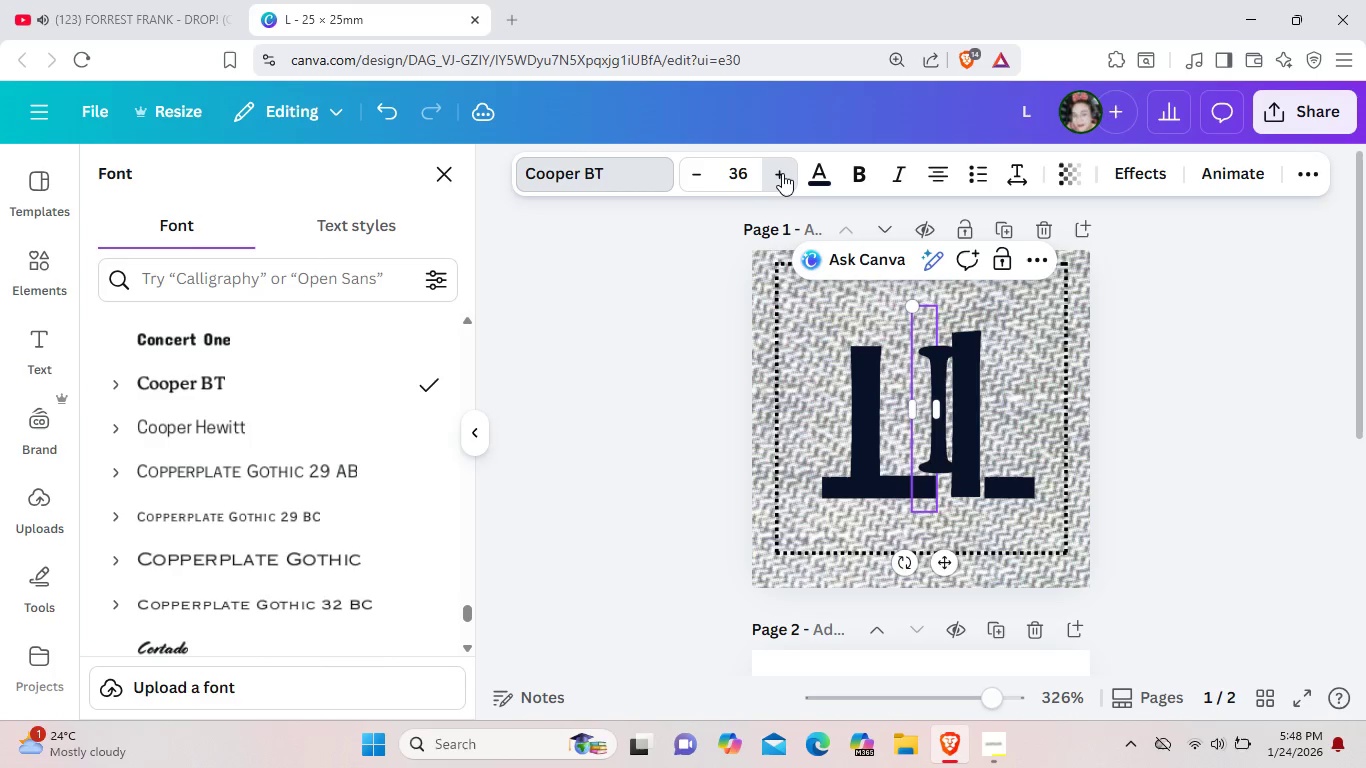 
triple_click([782, 173])
 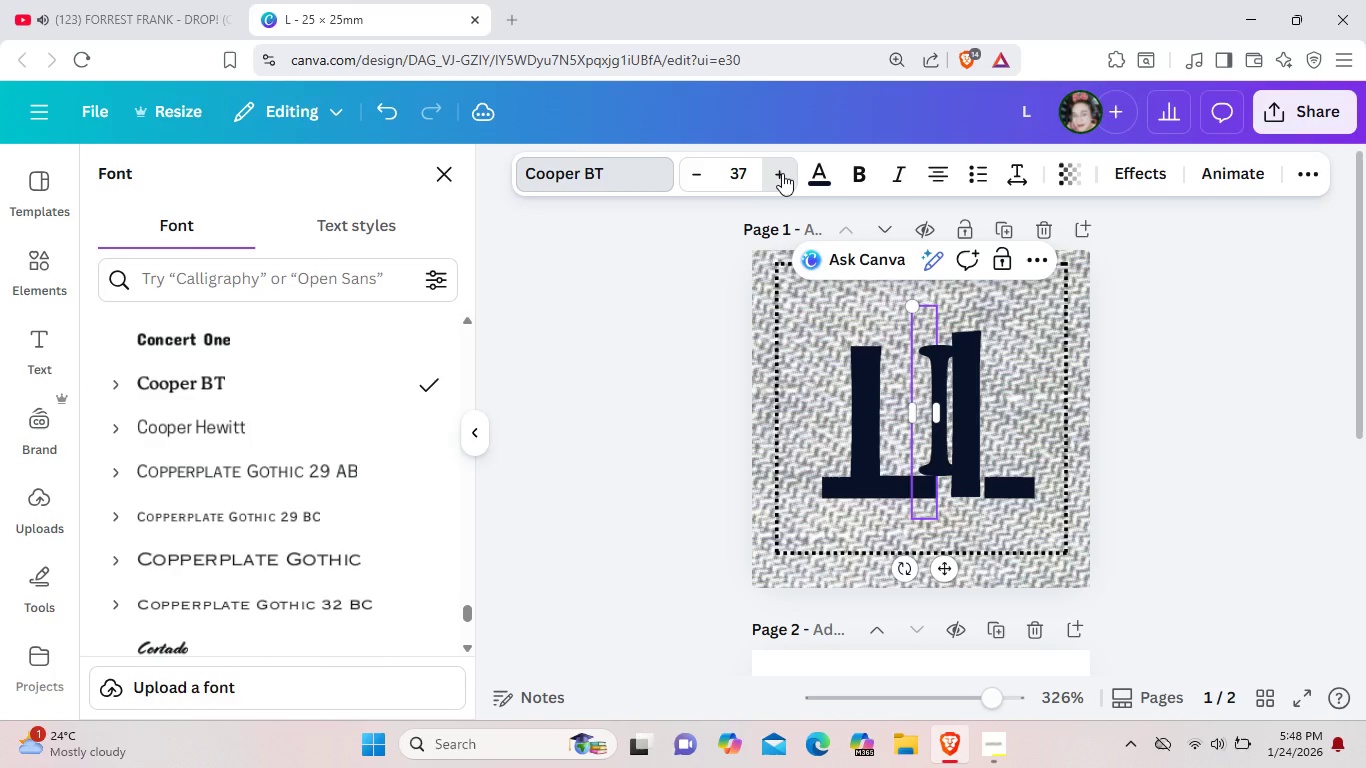 
triple_click([782, 173])
 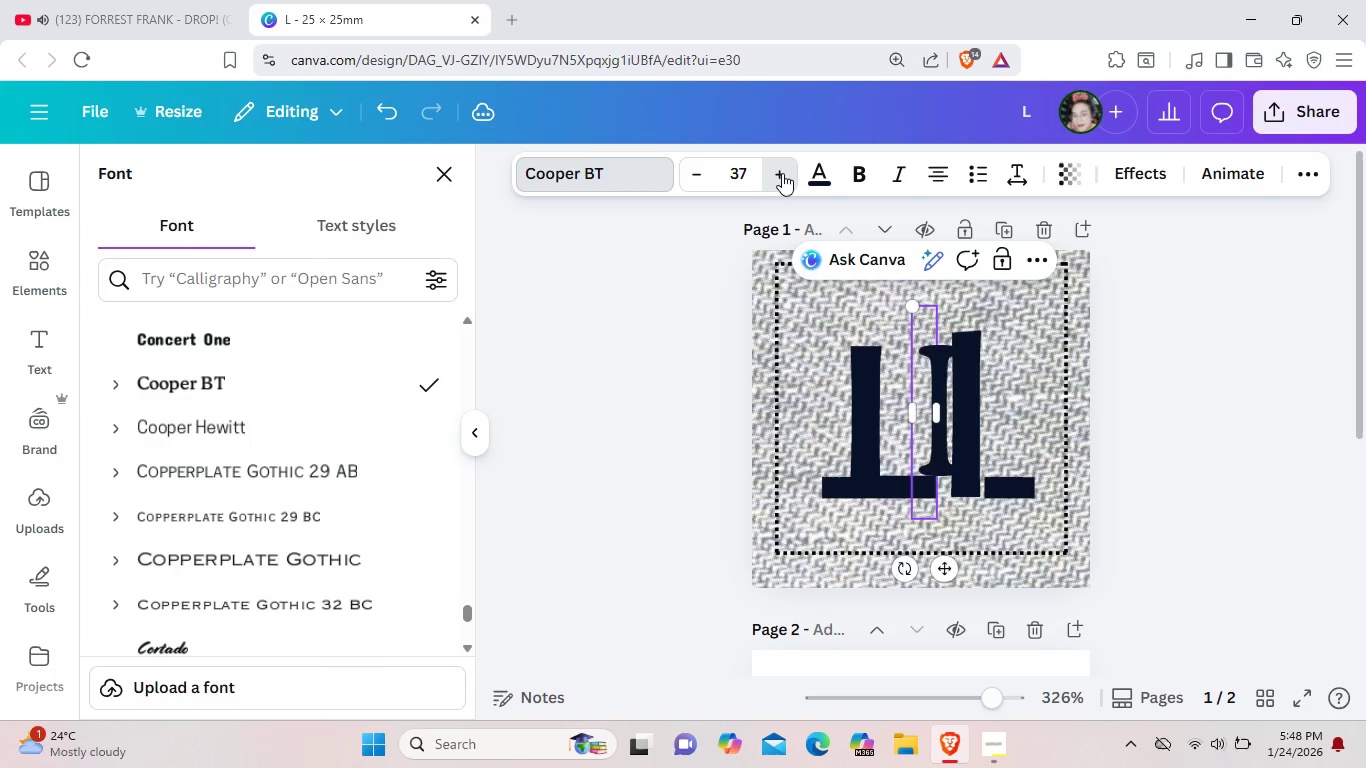 
triple_click([782, 173])
 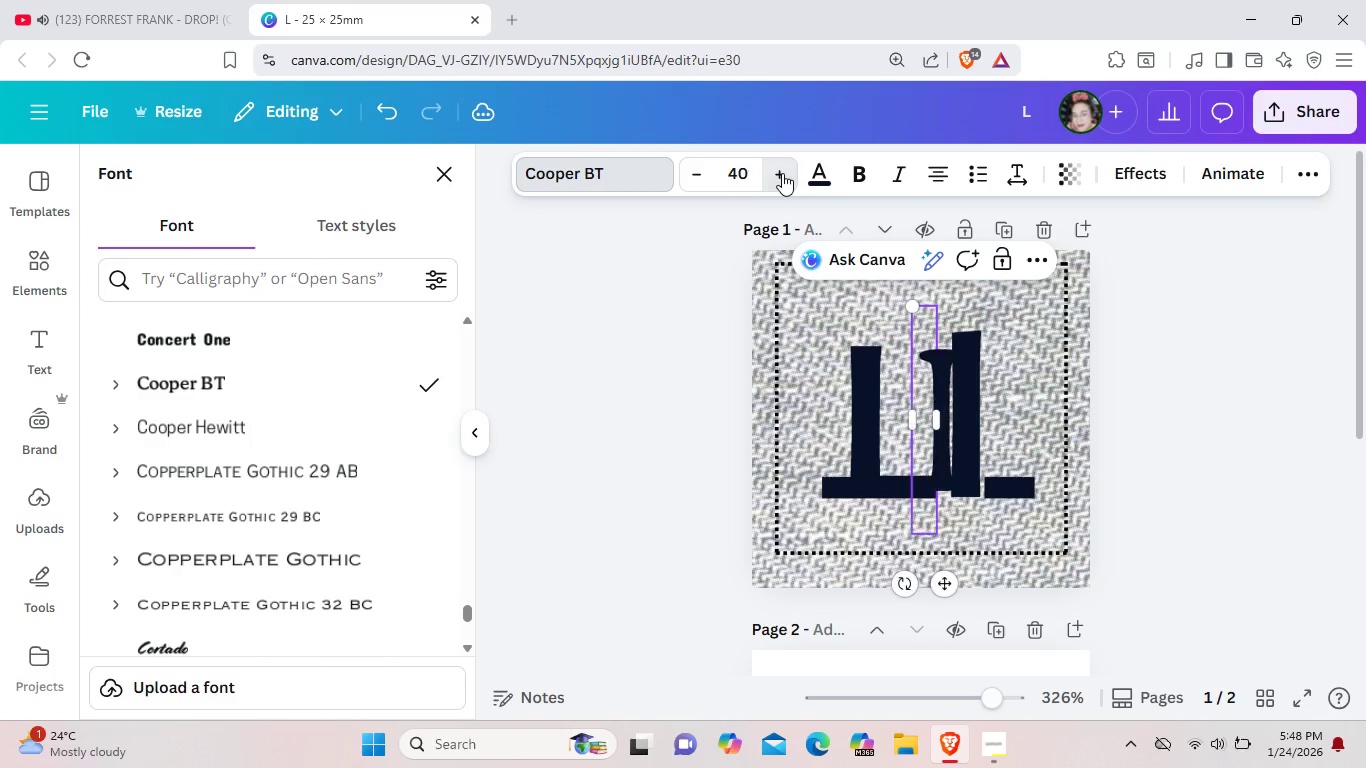 
triple_click([782, 173])
 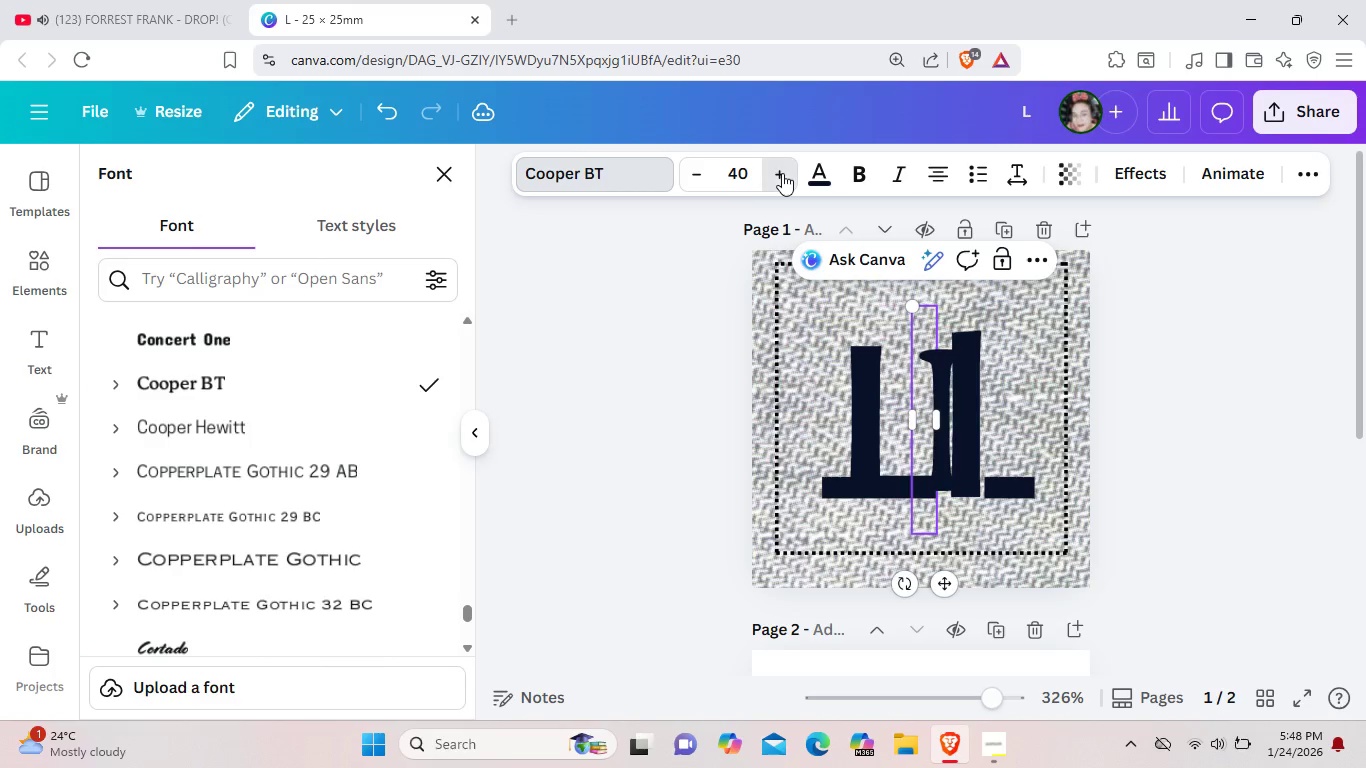 
triple_click([782, 173])
 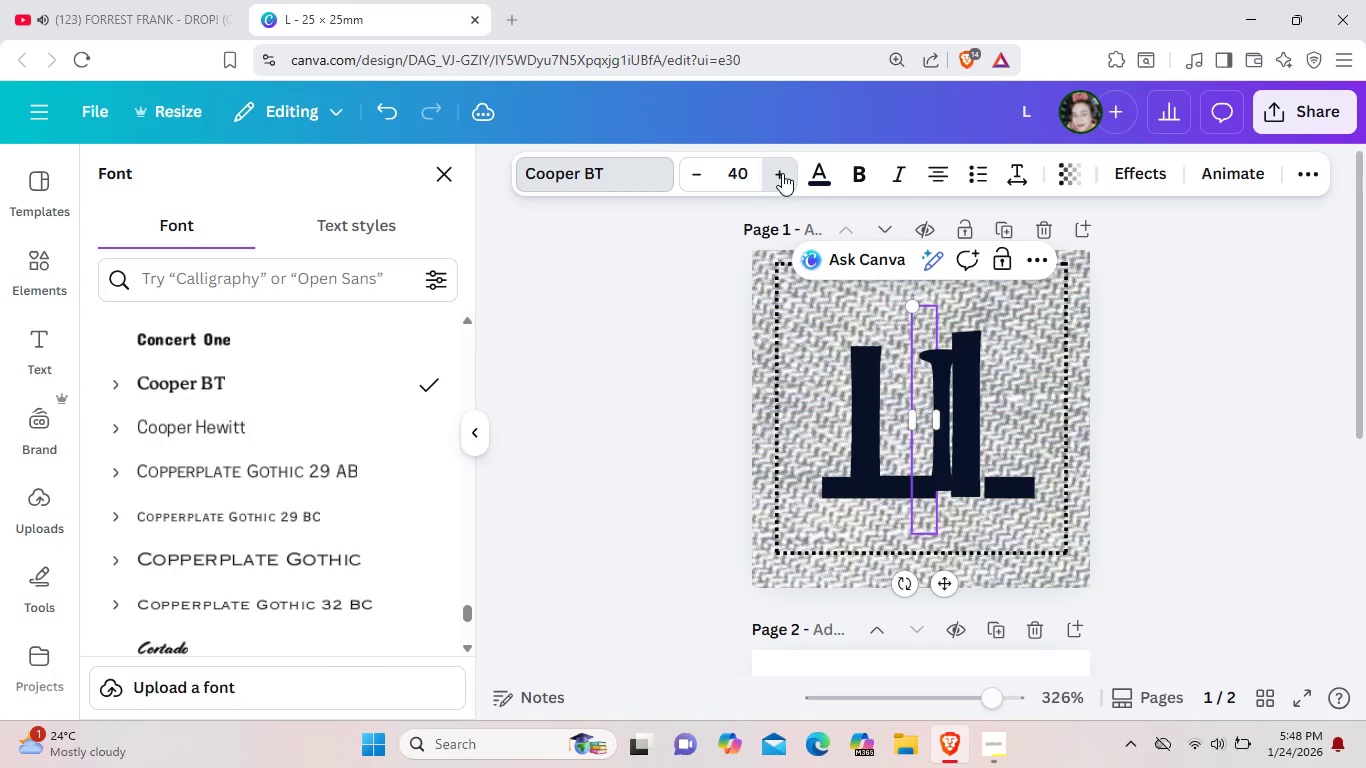 
triple_click([782, 173])
 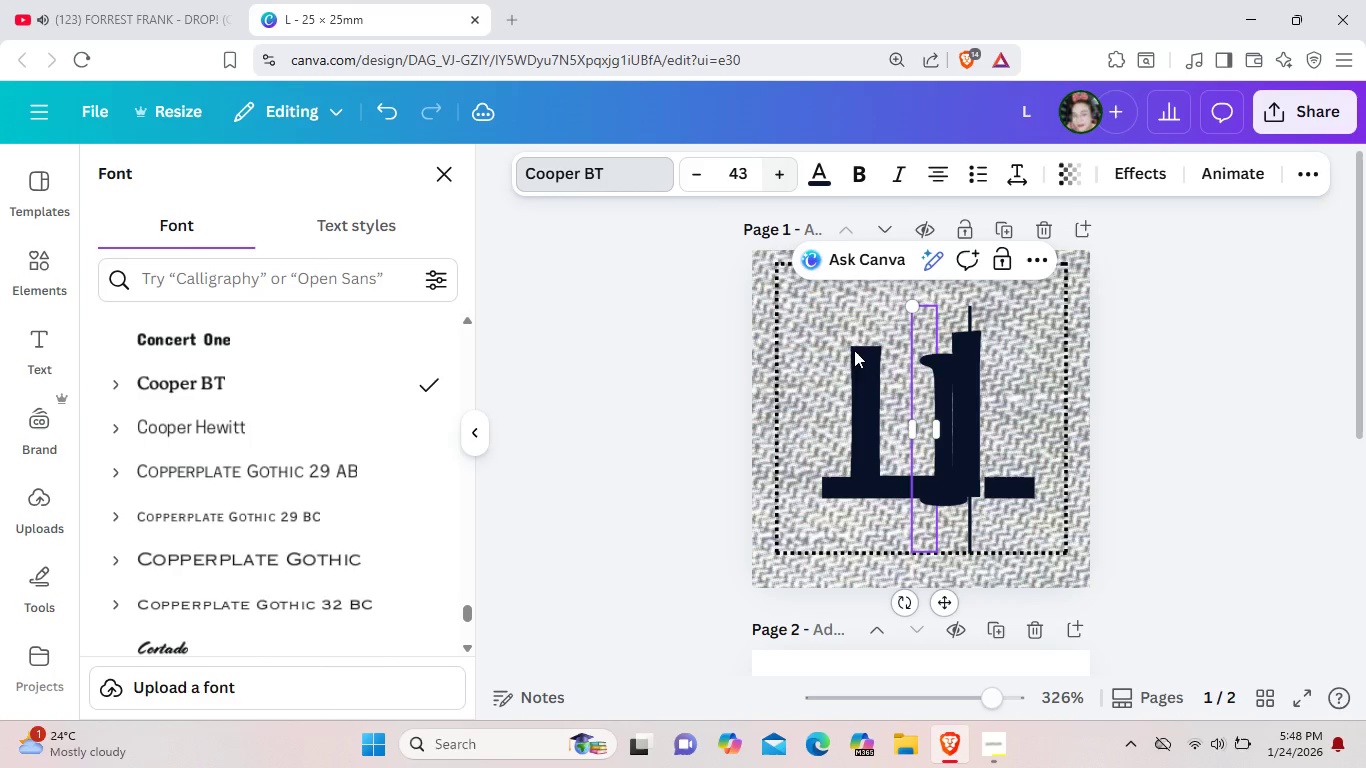 
triple_click([782, 173])
 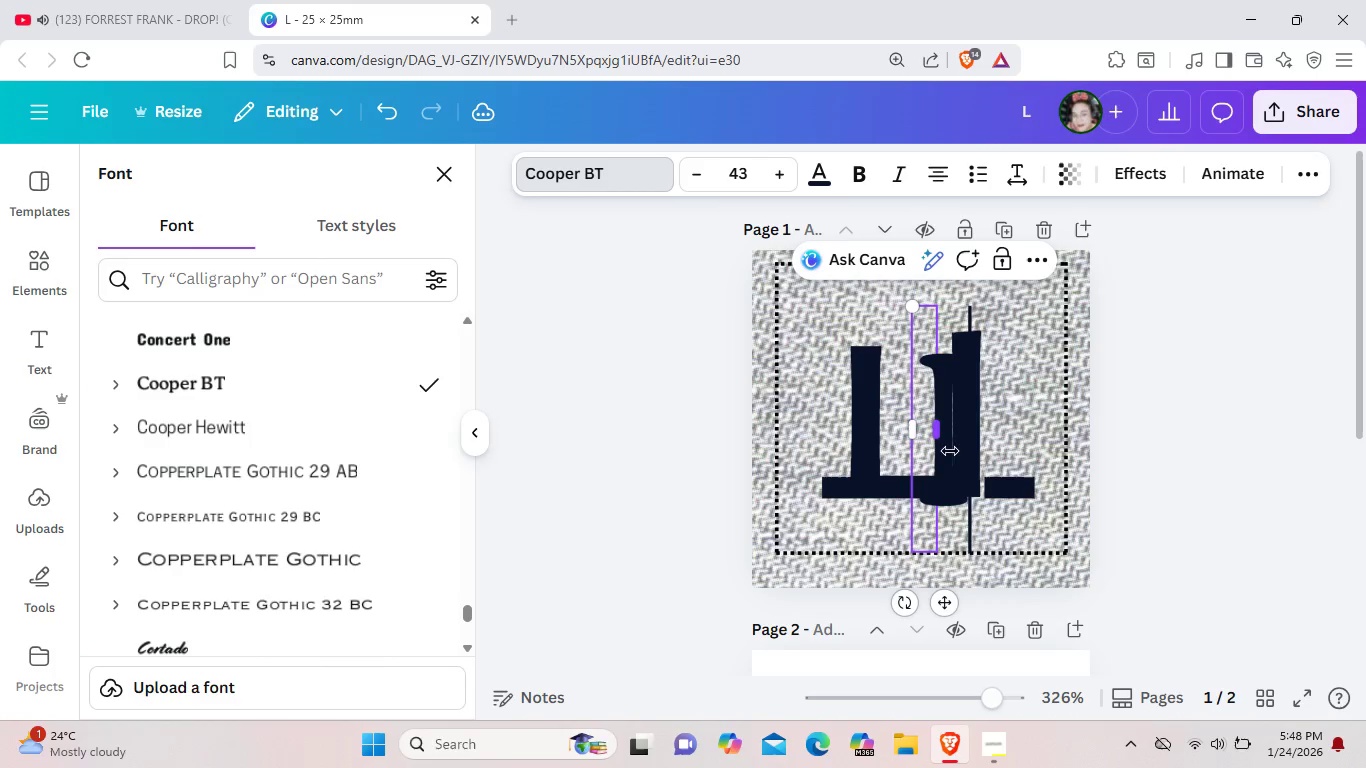 
left_click_drag(start_coordinate=[945, 453], to_coordinate=[1095, 355])
 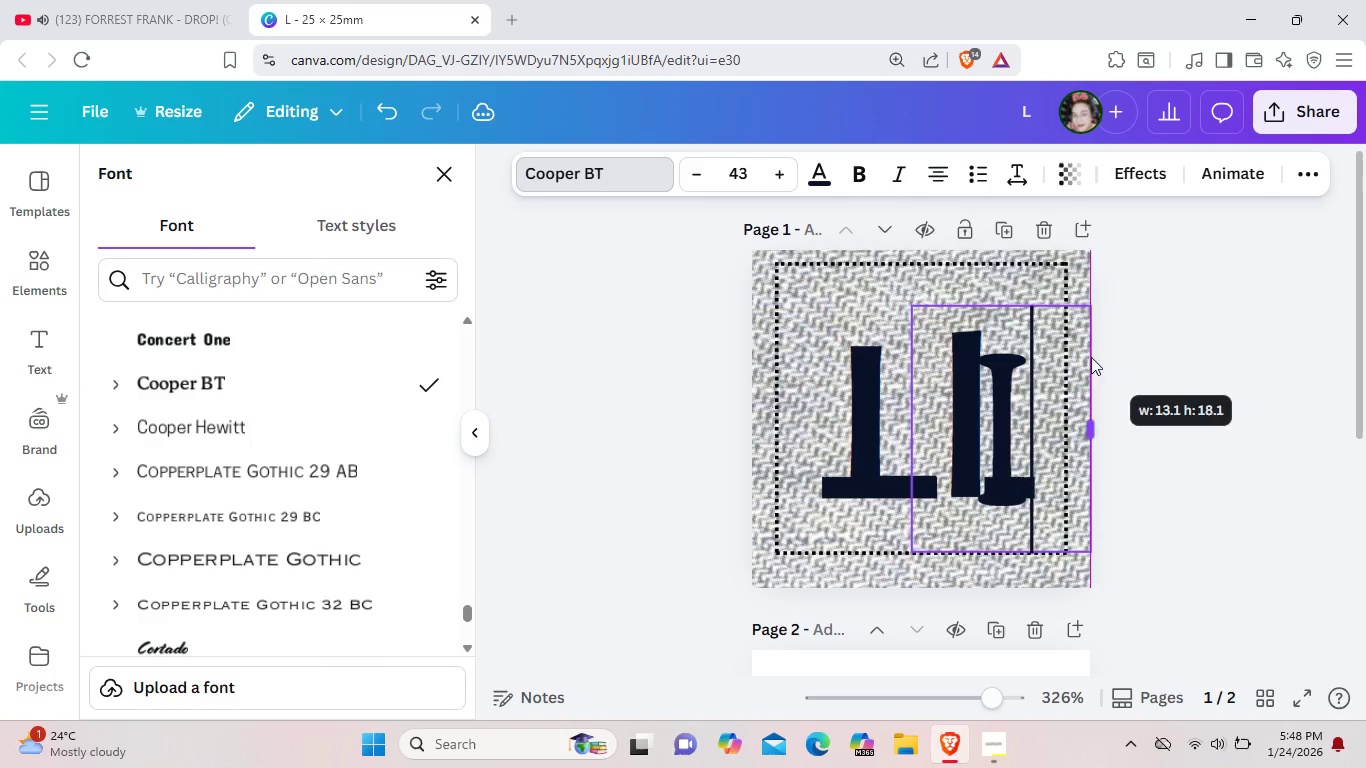 
left_click_drag(start_coordinate=[1095, 355], to_coordinate=[1089, 358])
 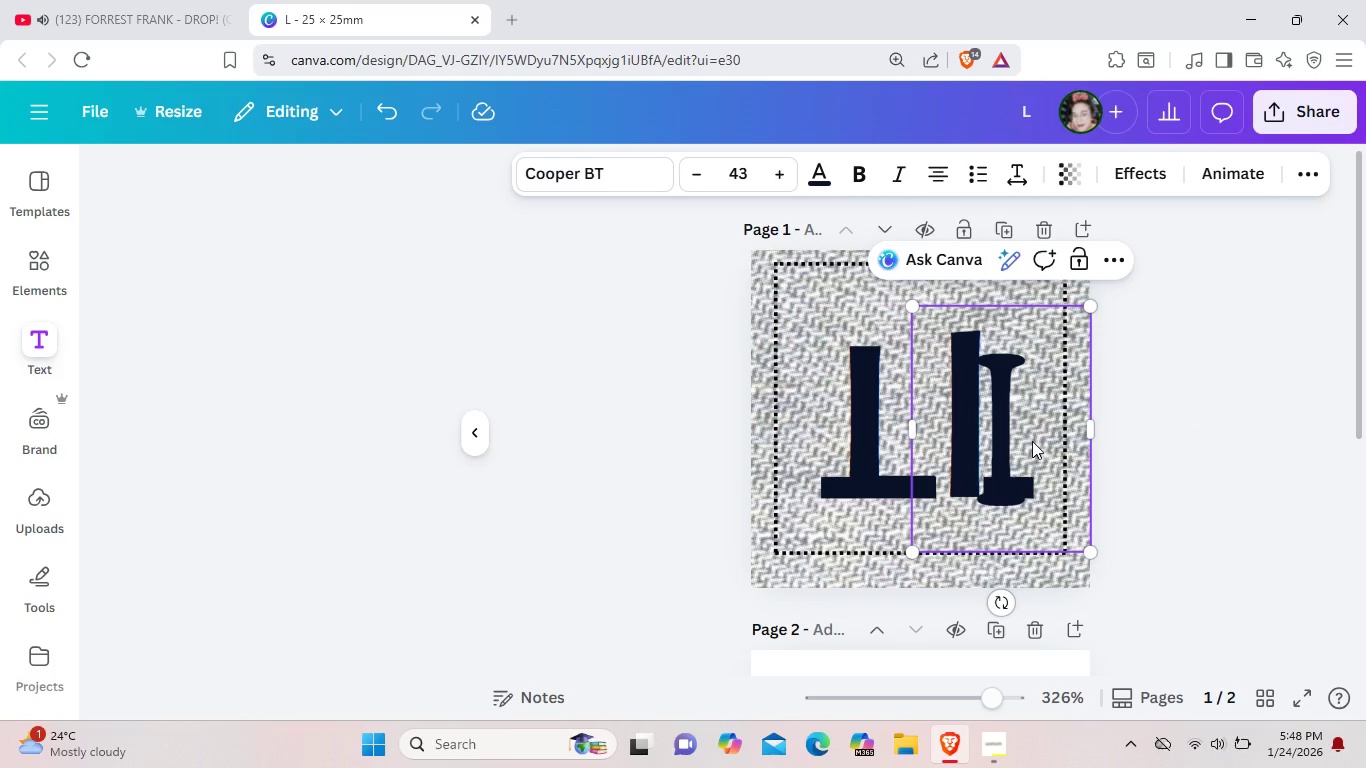 
left_click_drag(start_coordinate=[998, 449], to_coordinate=[1030, 402])
 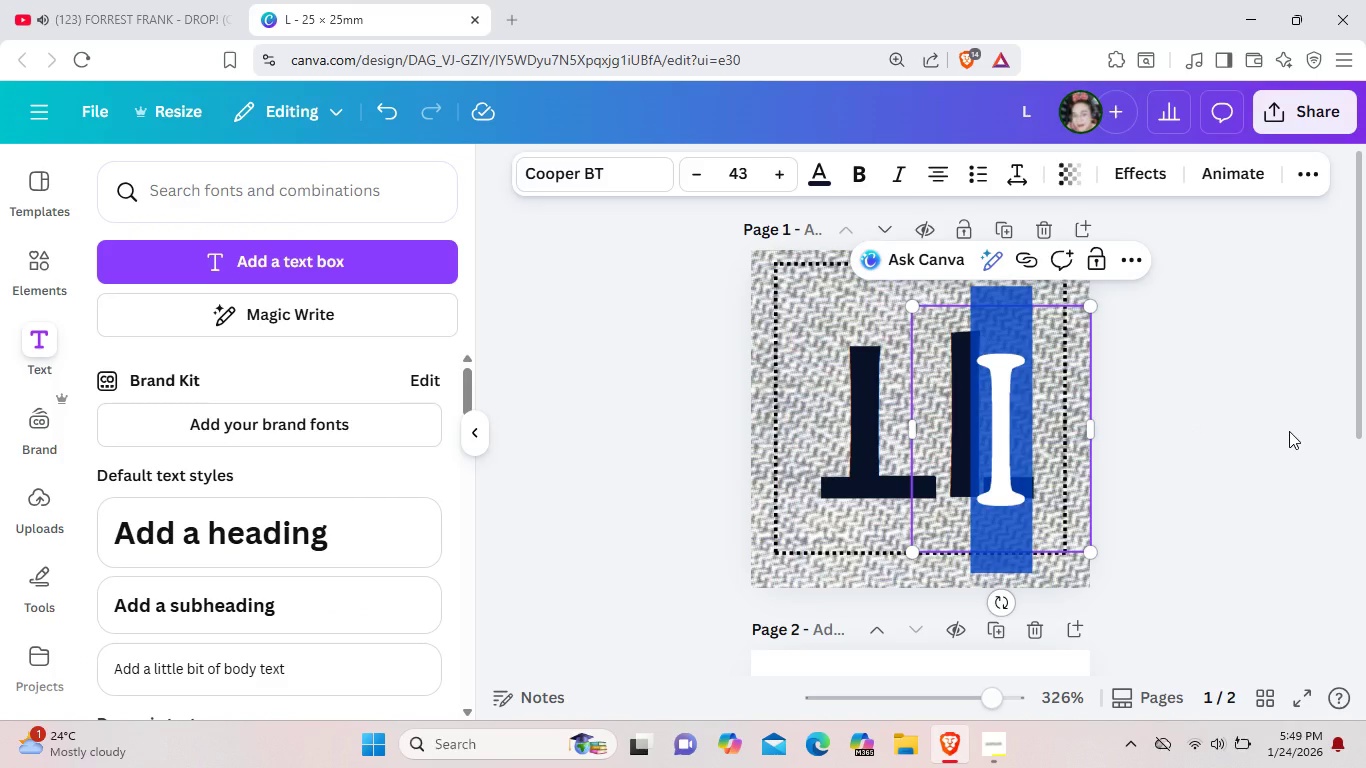 
left_click([1289, 431])
 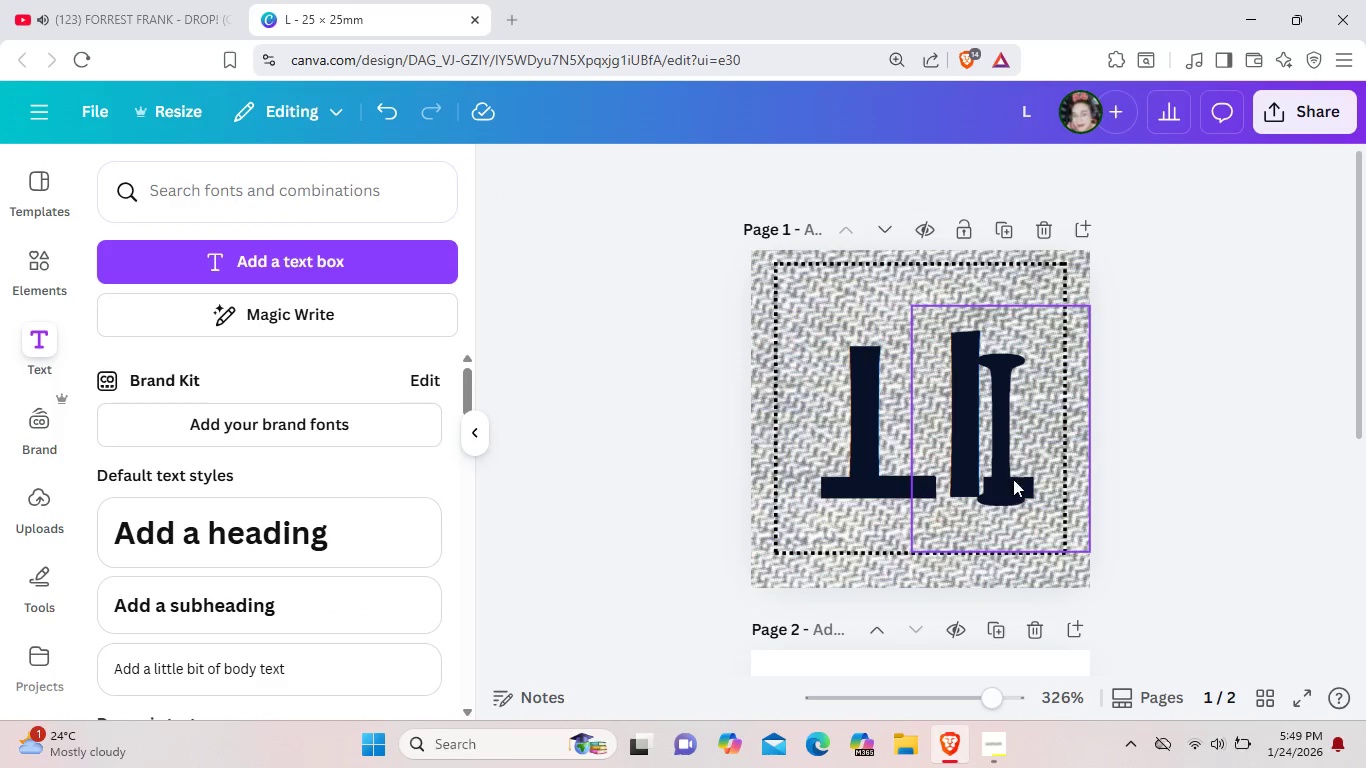 
left_click_drag(start_coordinate=[1013, 489], to_coordinate=[1020, 445])
 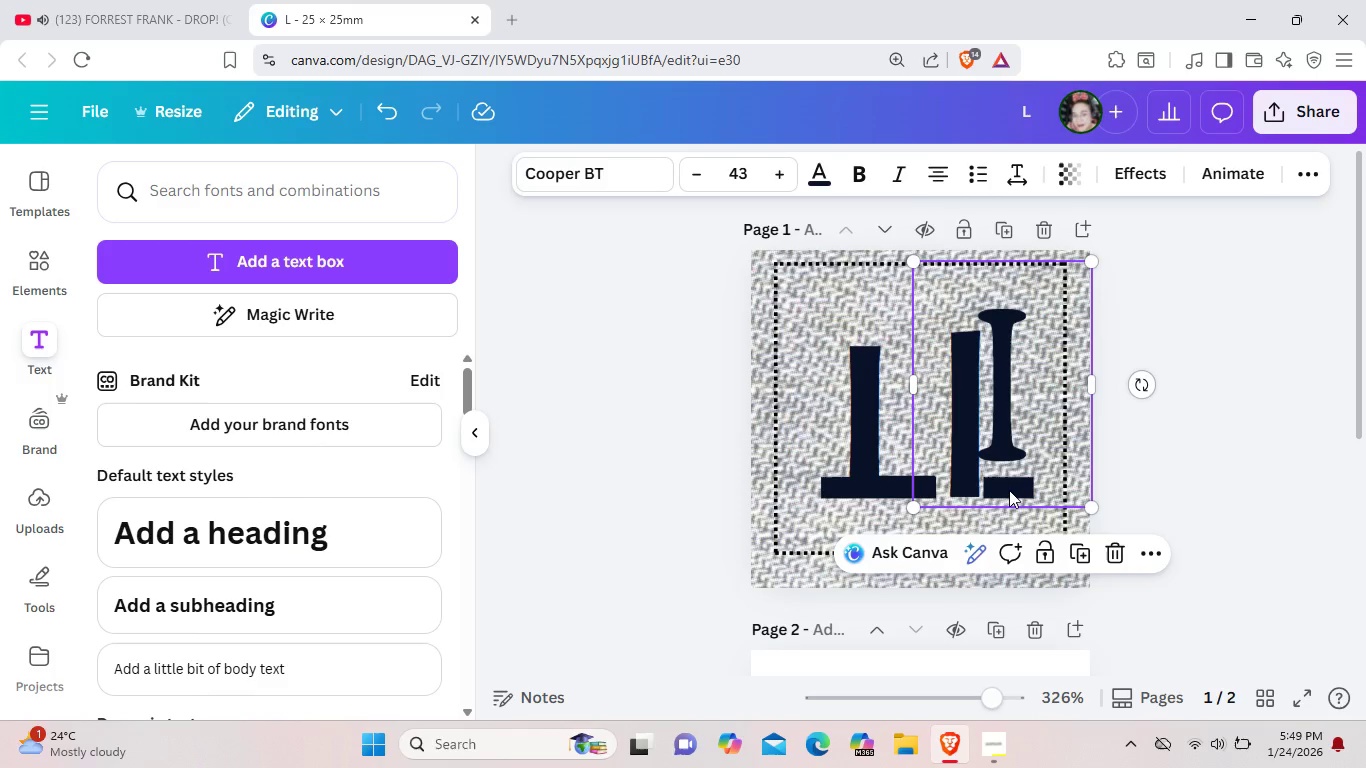 
mouse_move([571, 180])
 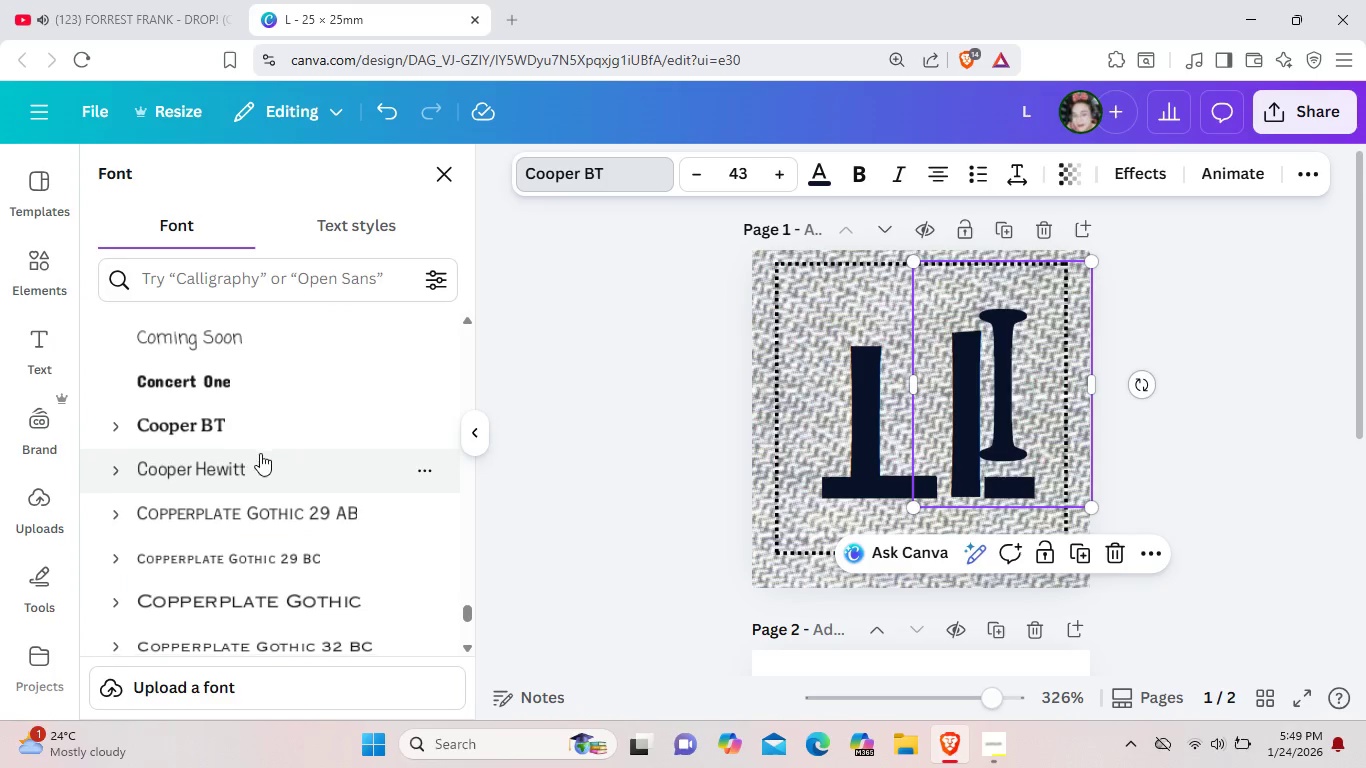 
scroll: coordinate [261, 440], scroll_direction: down, amount: 12.0
 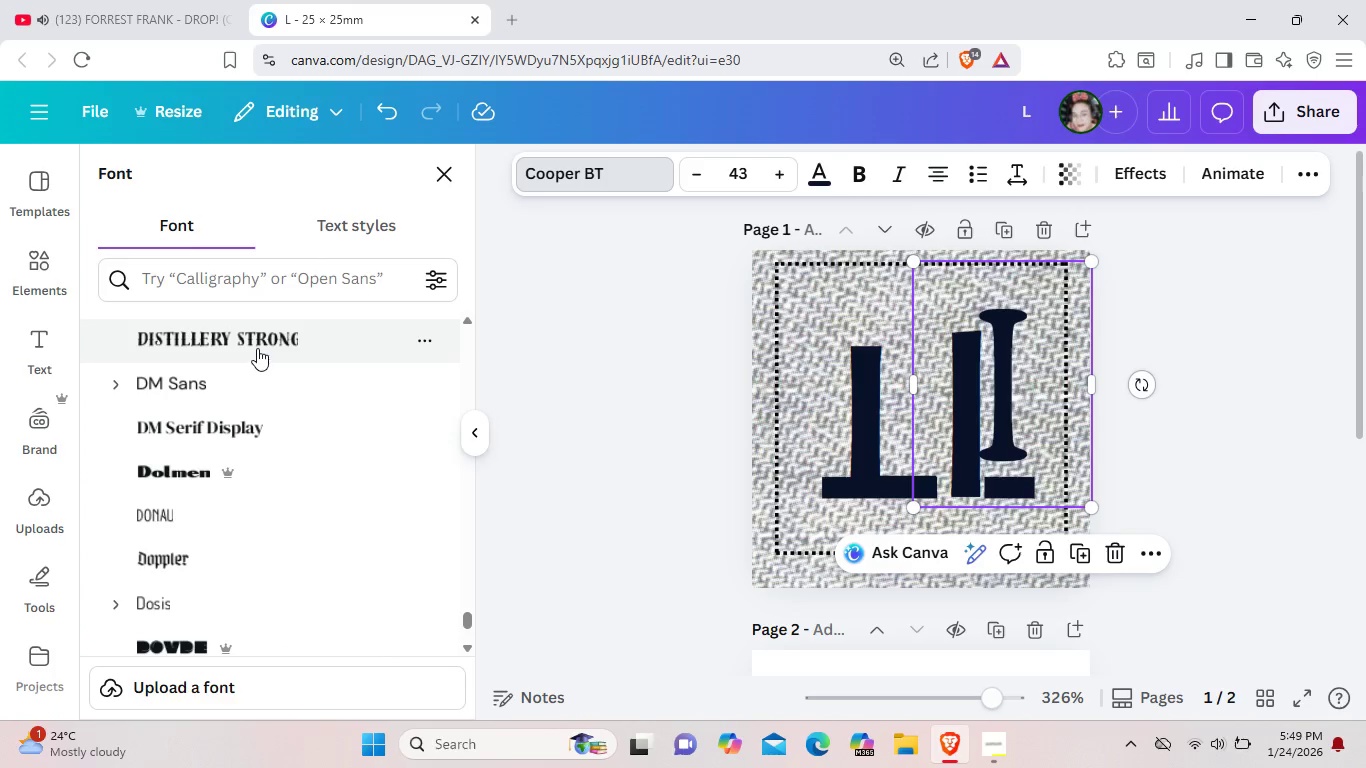 
left_click([257, 348])
 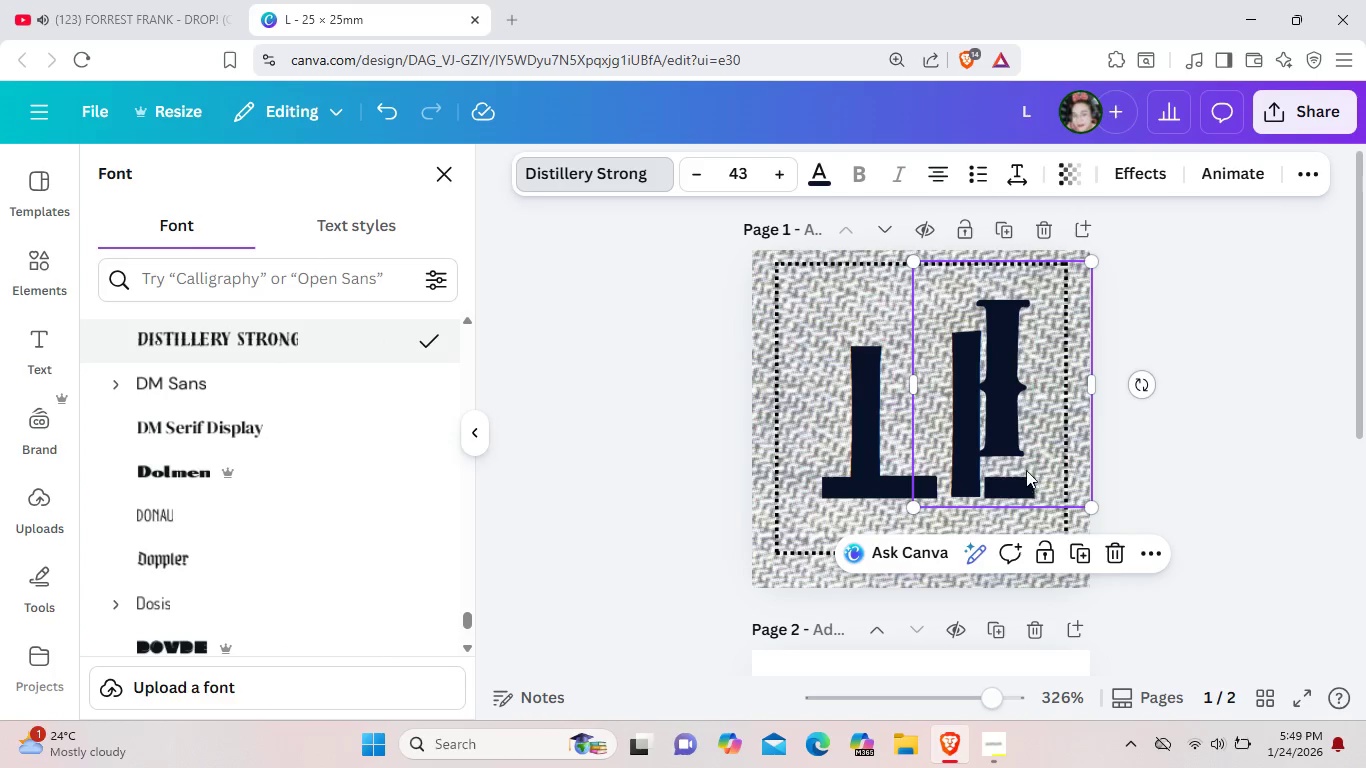 
left_click_drag(start_coordinate=[1002, 427], to_coordinate=[1005, 457])
 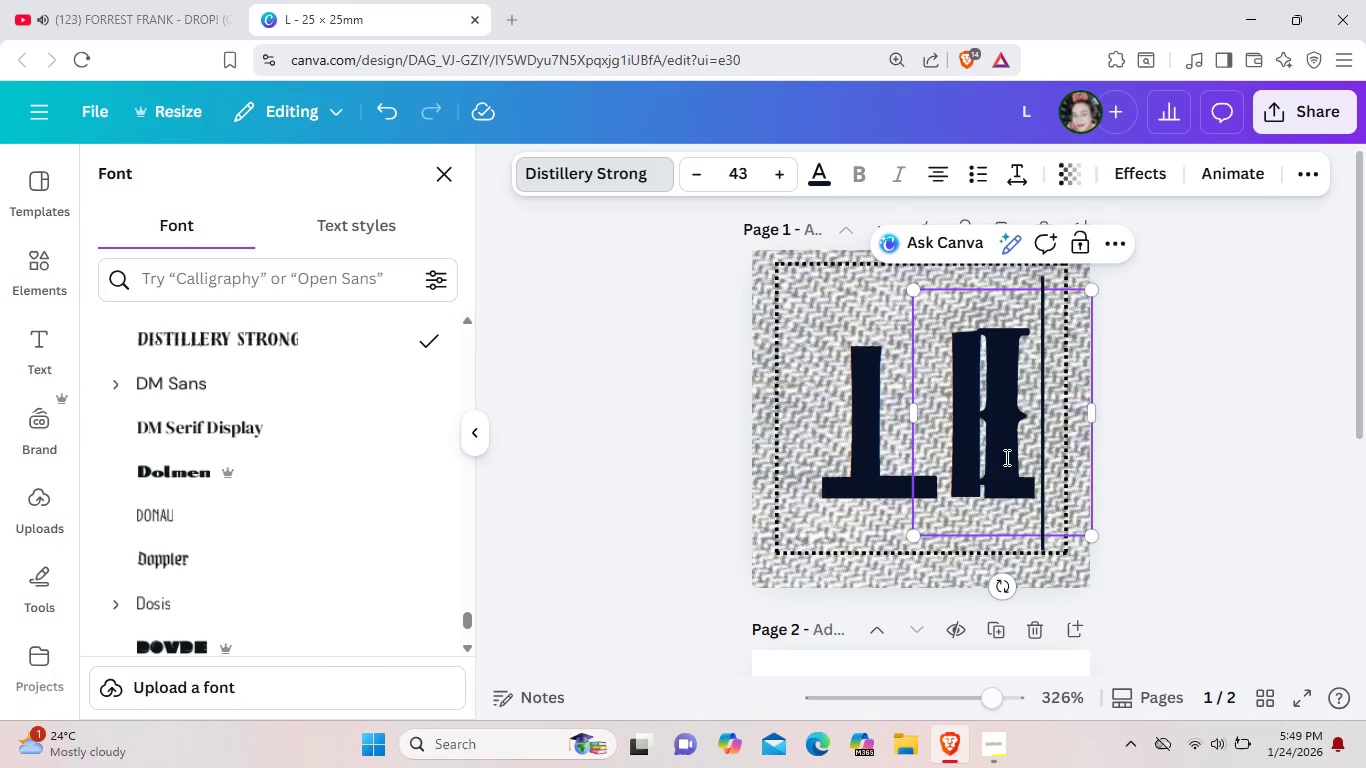 
left_click([1005, 457])
 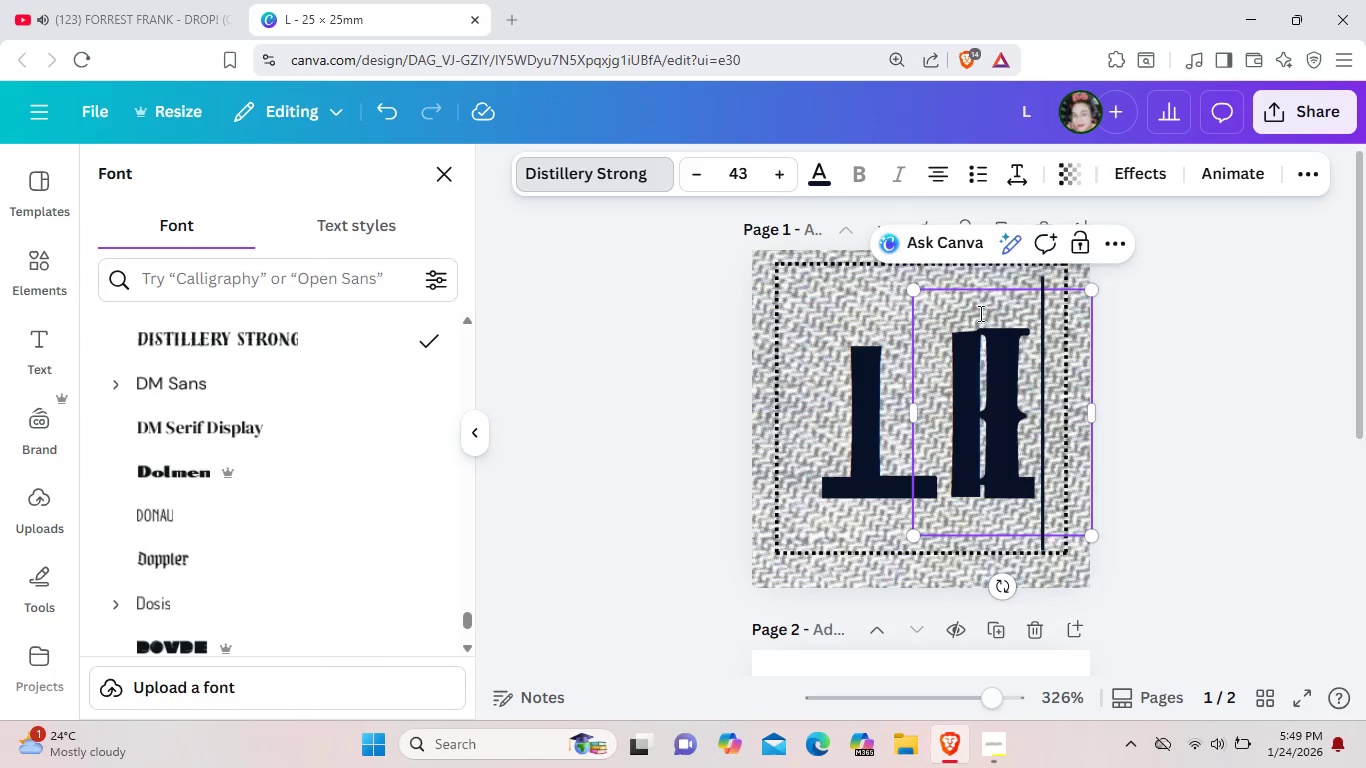 
scroll: coordinate [282, 491], scroll_direction: down, amount: 8.0
 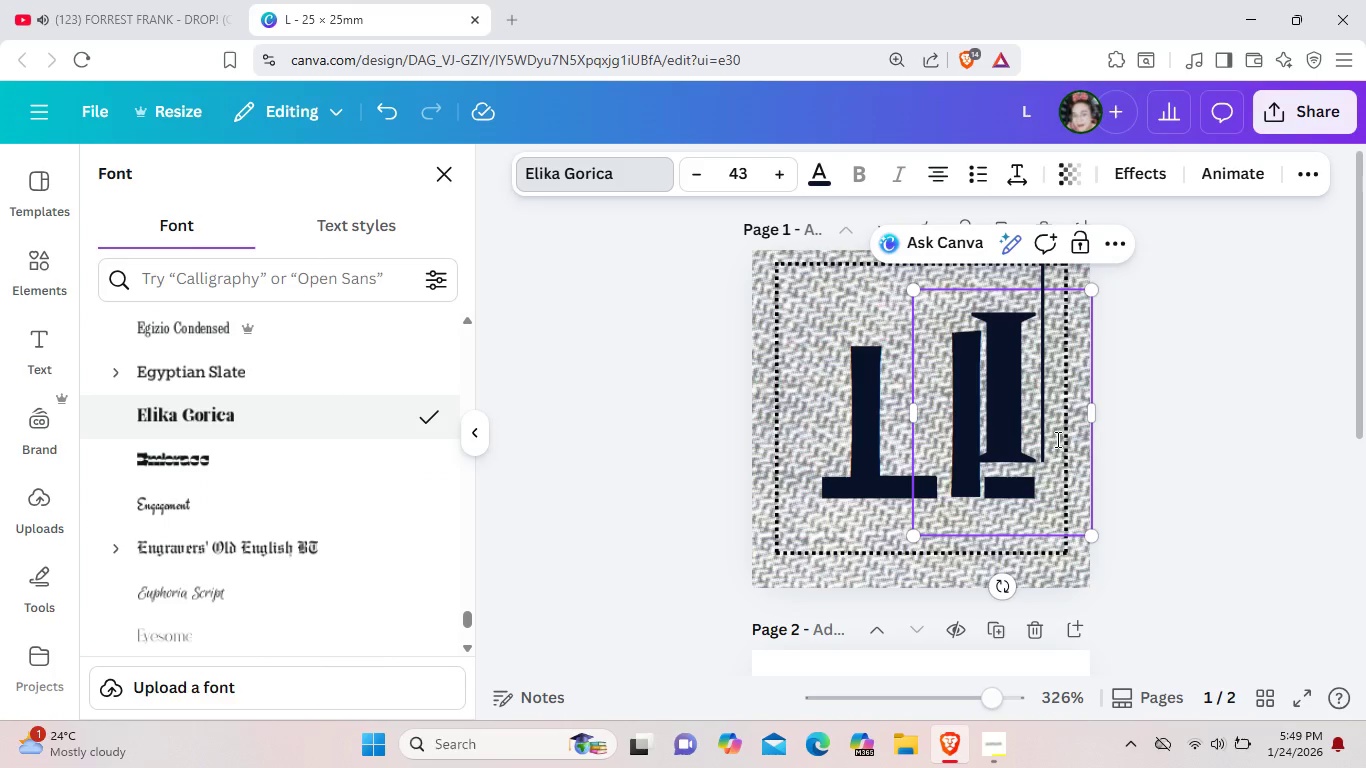 
wait(5.36)
 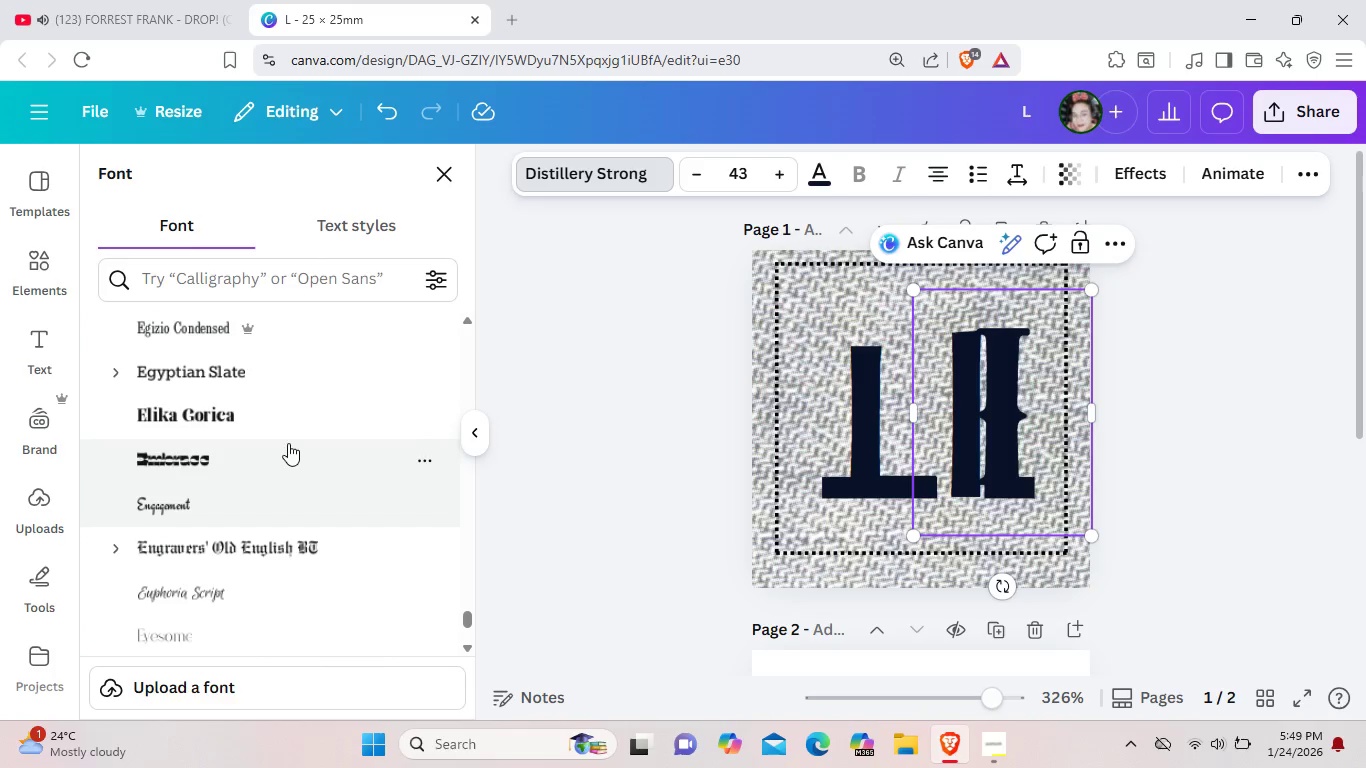 
left_click([1214, 481])
 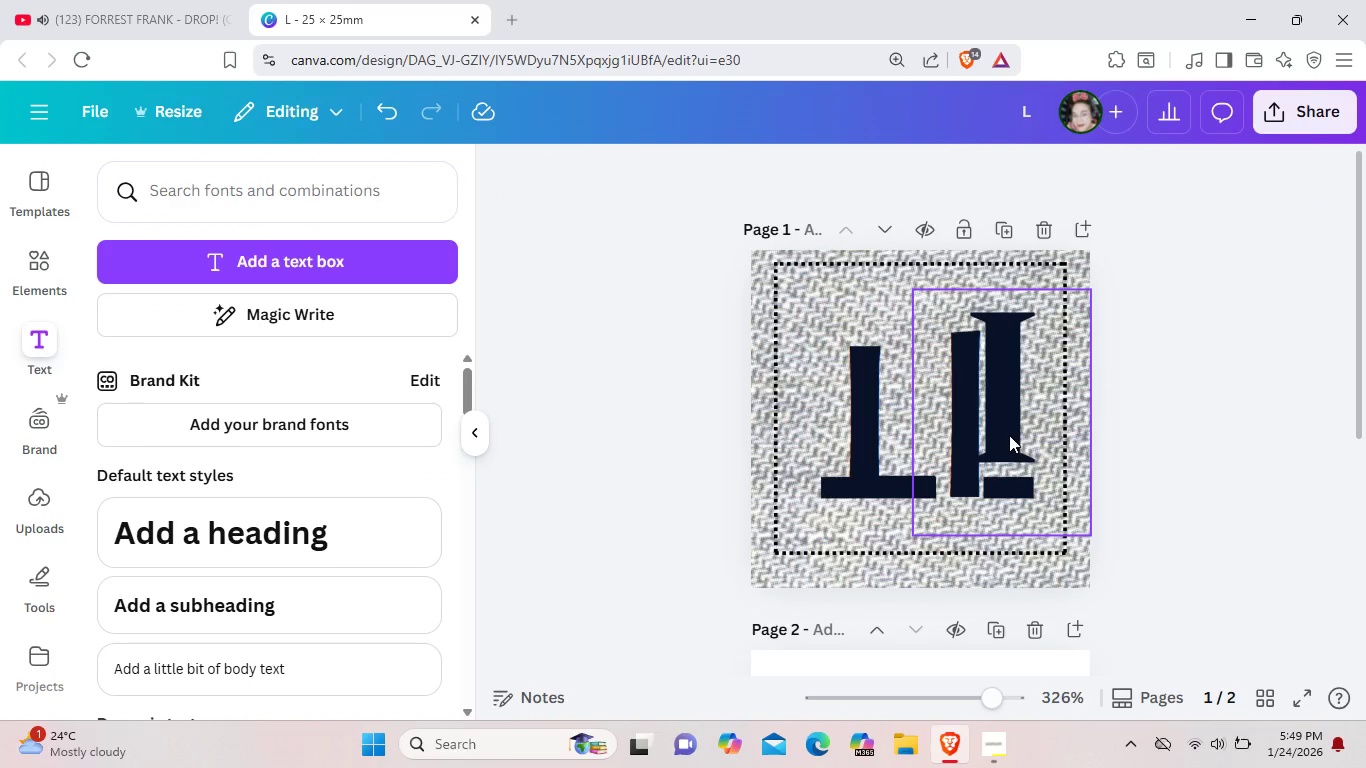 
left_click_drag(start_coordinate=[1002, 430], to_coordinate=[1021, 454])
 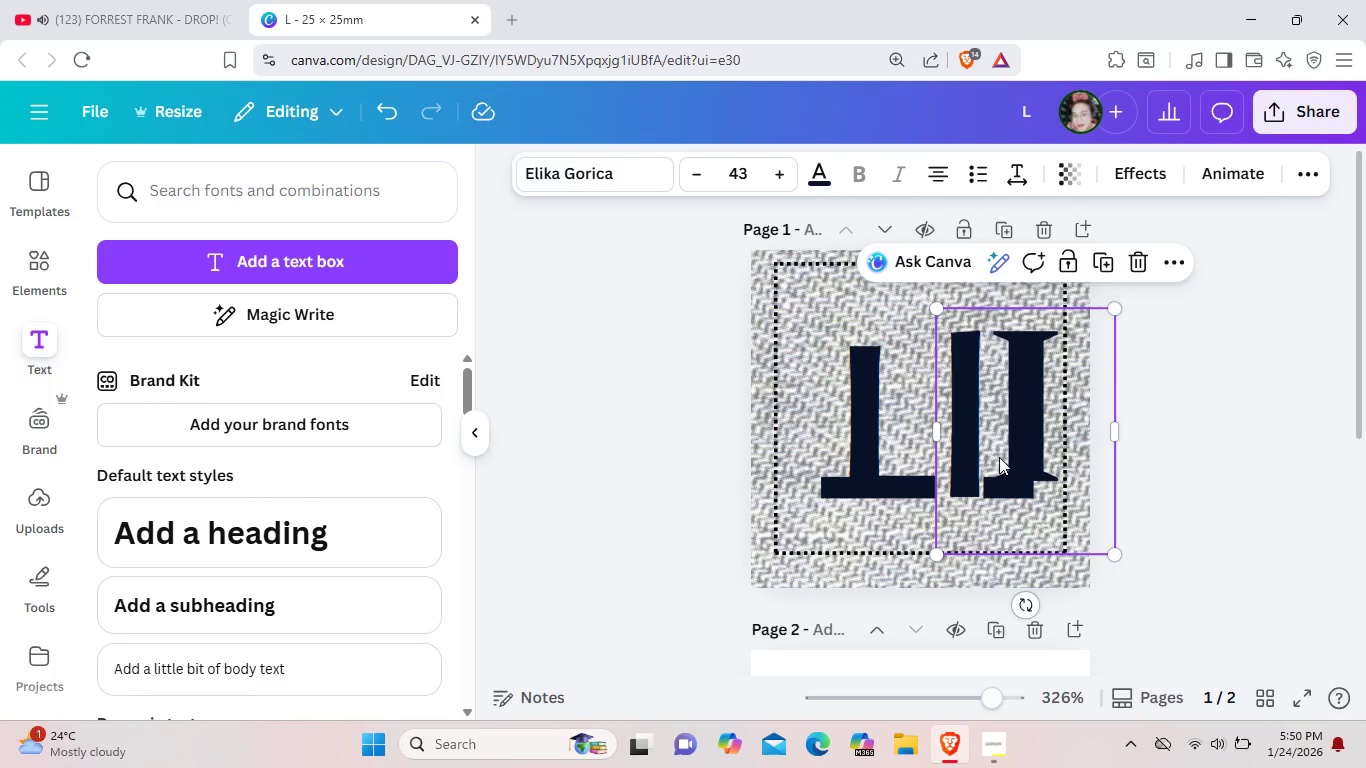 
wait(7.08)
 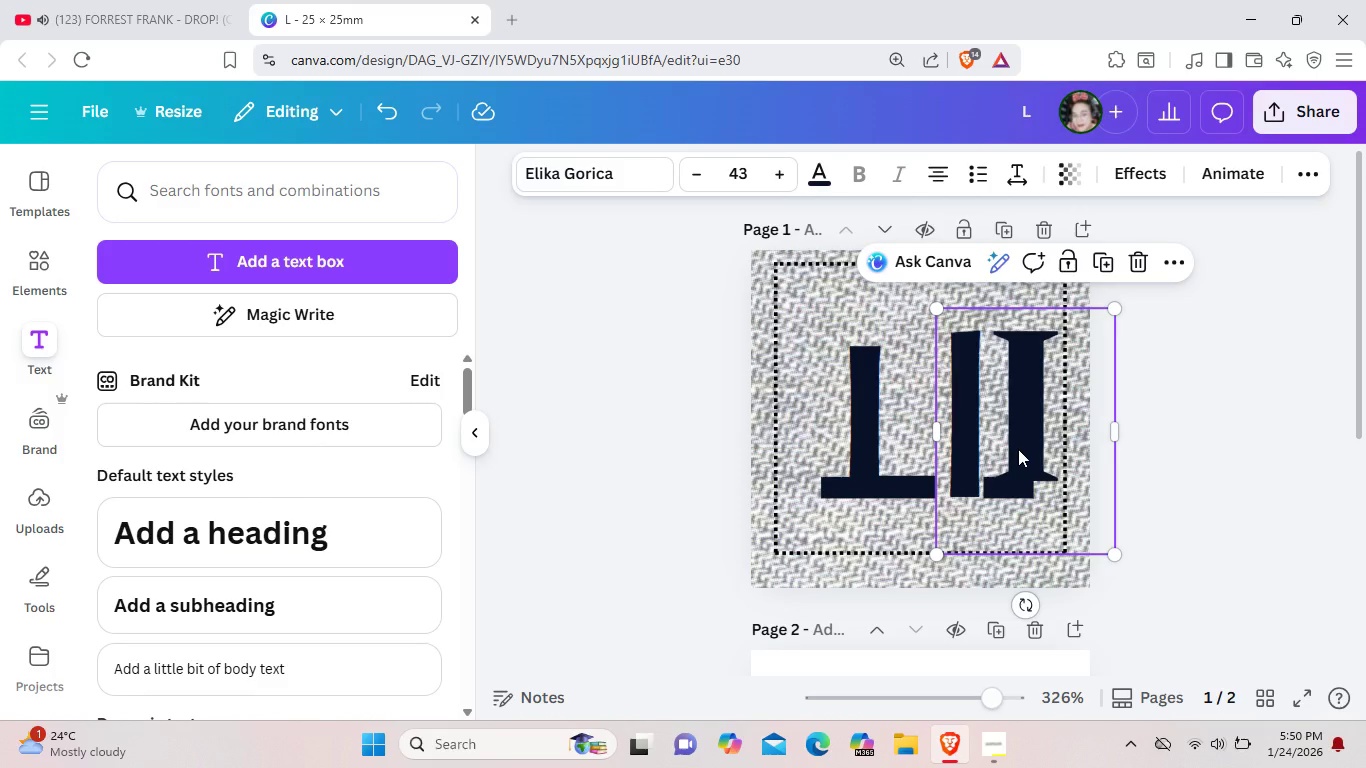 
left_click_drag(start_coordinate=[1038, 427], to_coordinate=[1029, 451])
 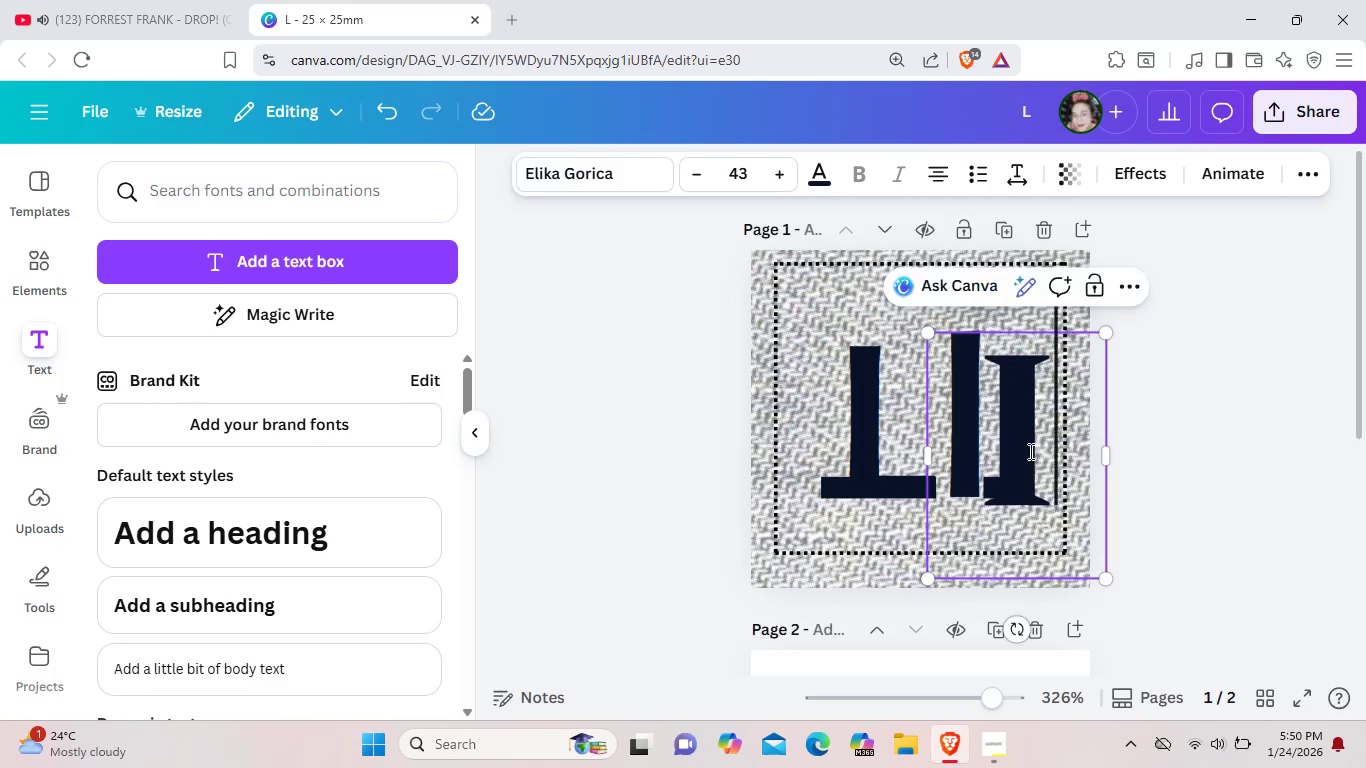 
left_click([1029, 451])
 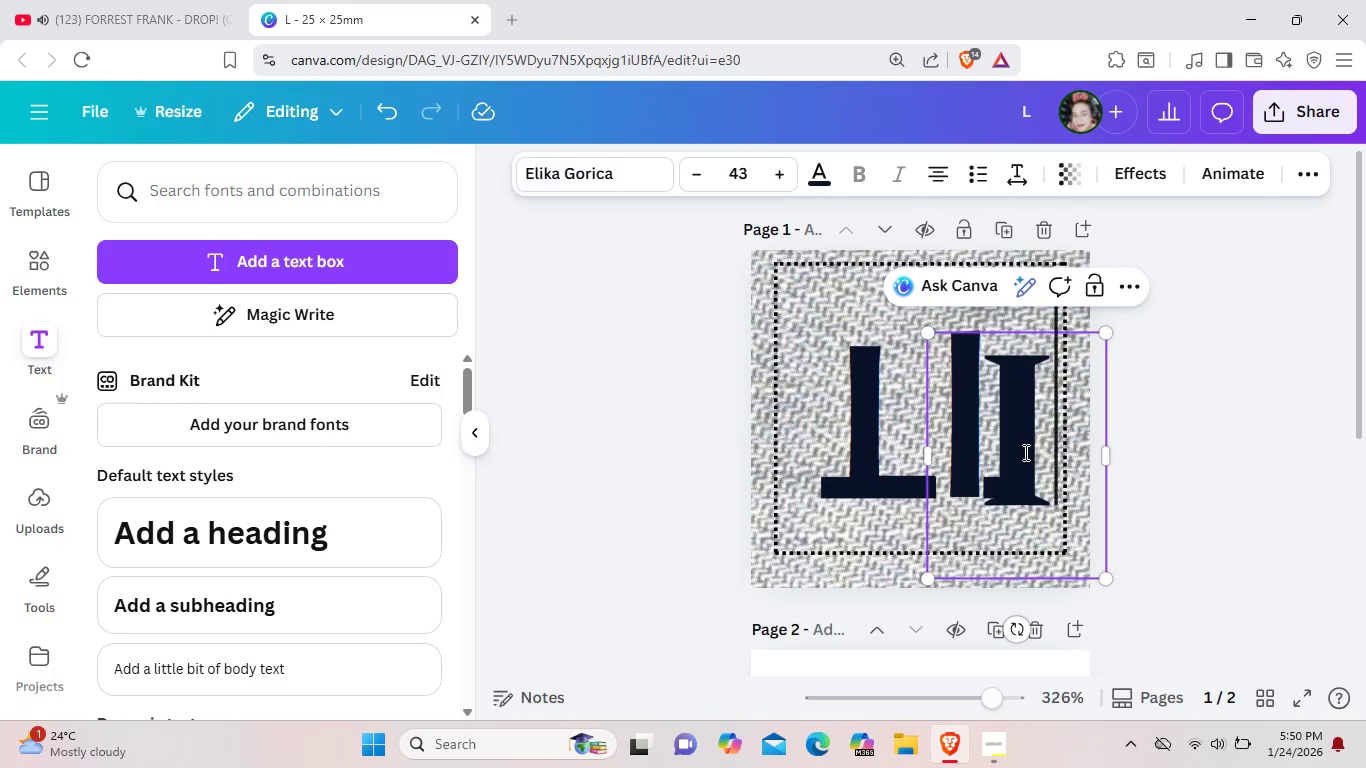 
left_click_drag(start_coordinate=[1024, 452], to_coordinate=[1016, 450])
 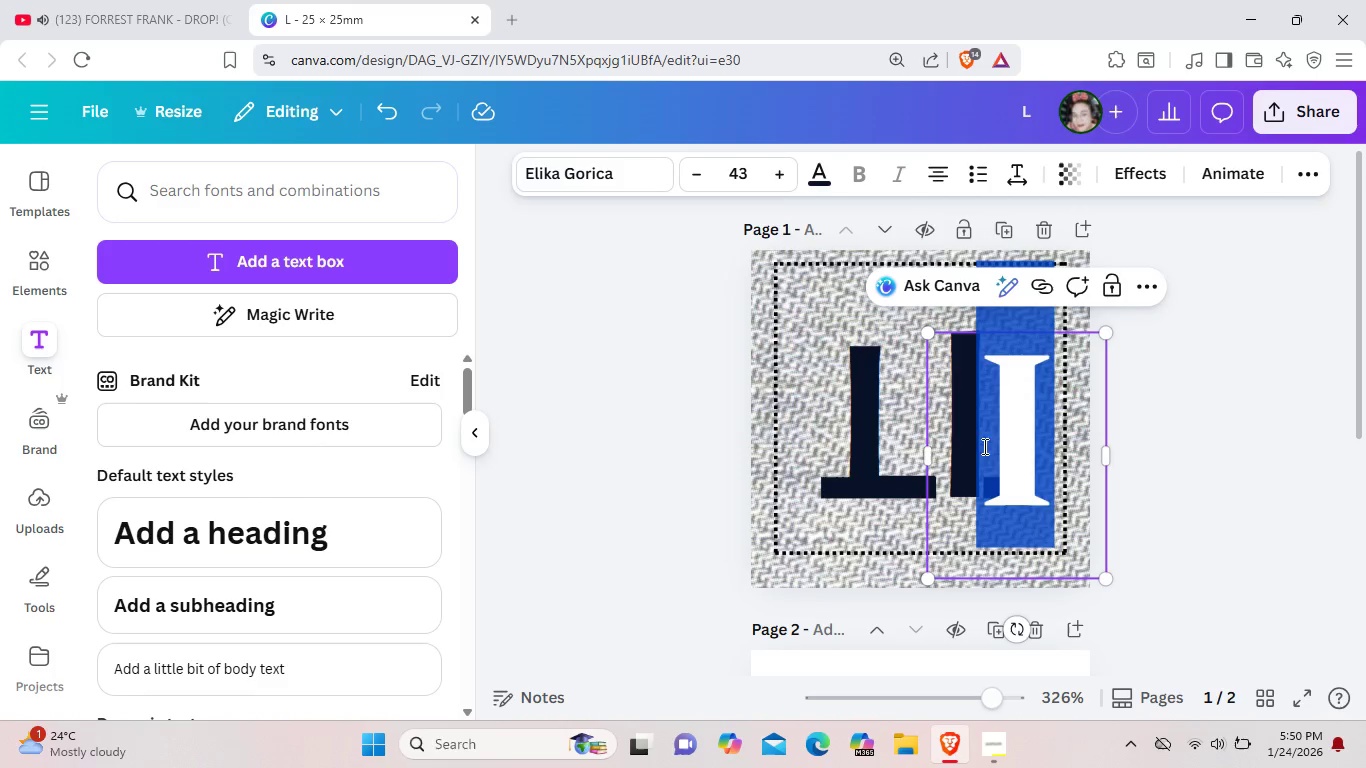 
left_click([1016, 450])
 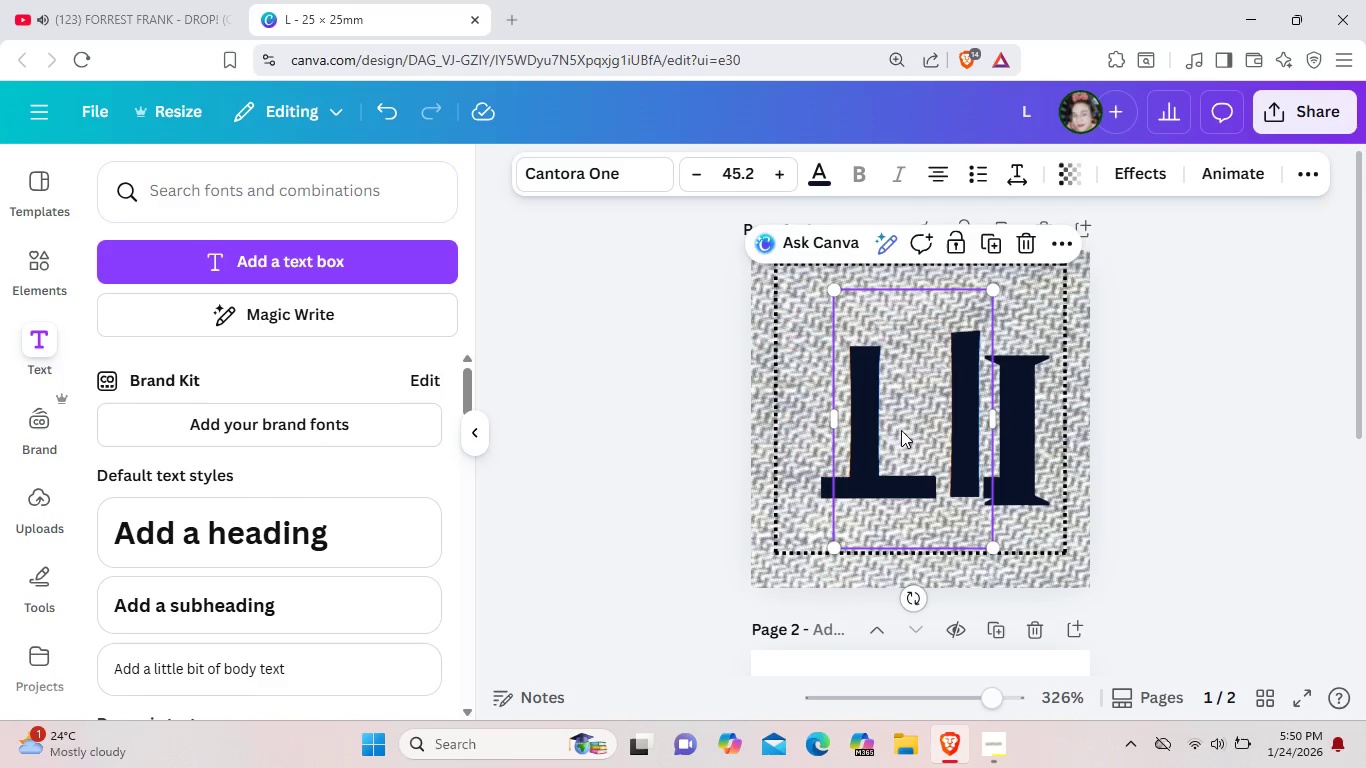 
left_click([902, 430])
 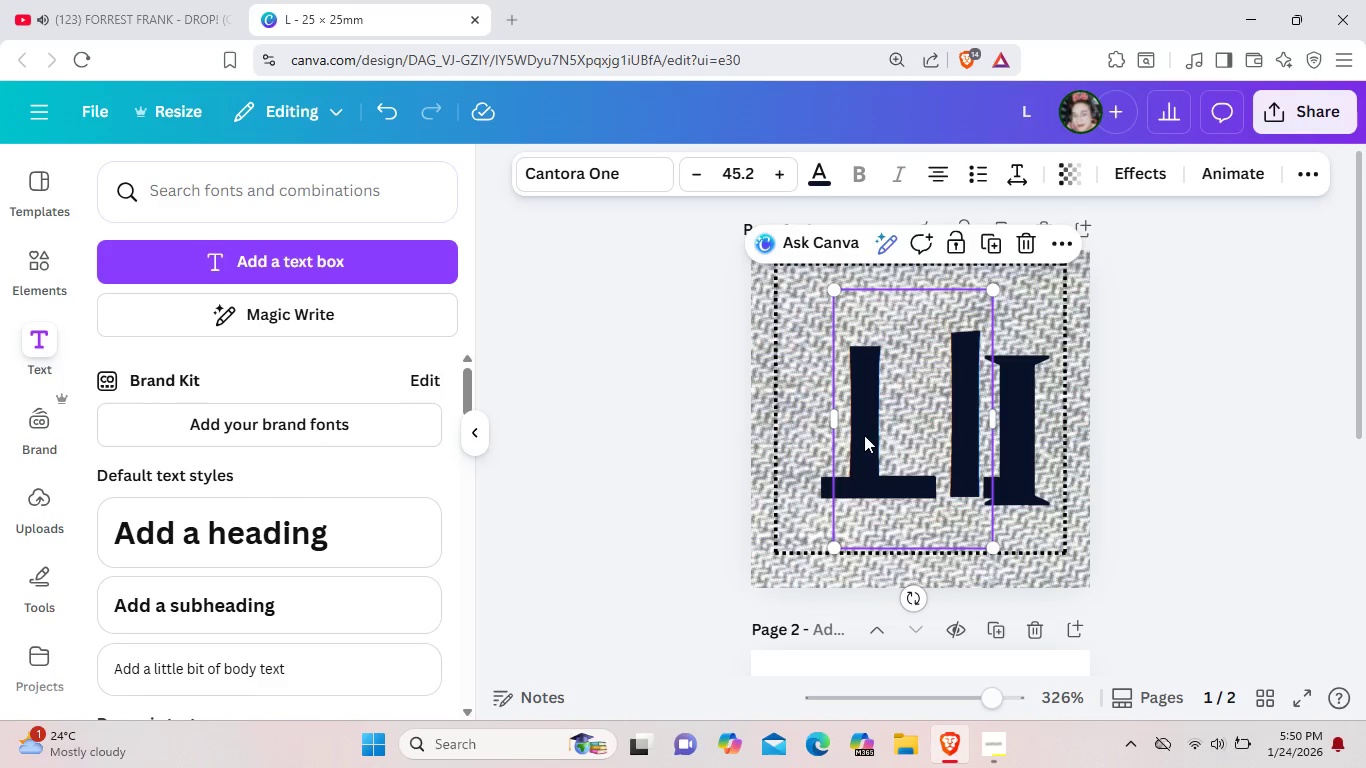 
left_click([864, 435])
 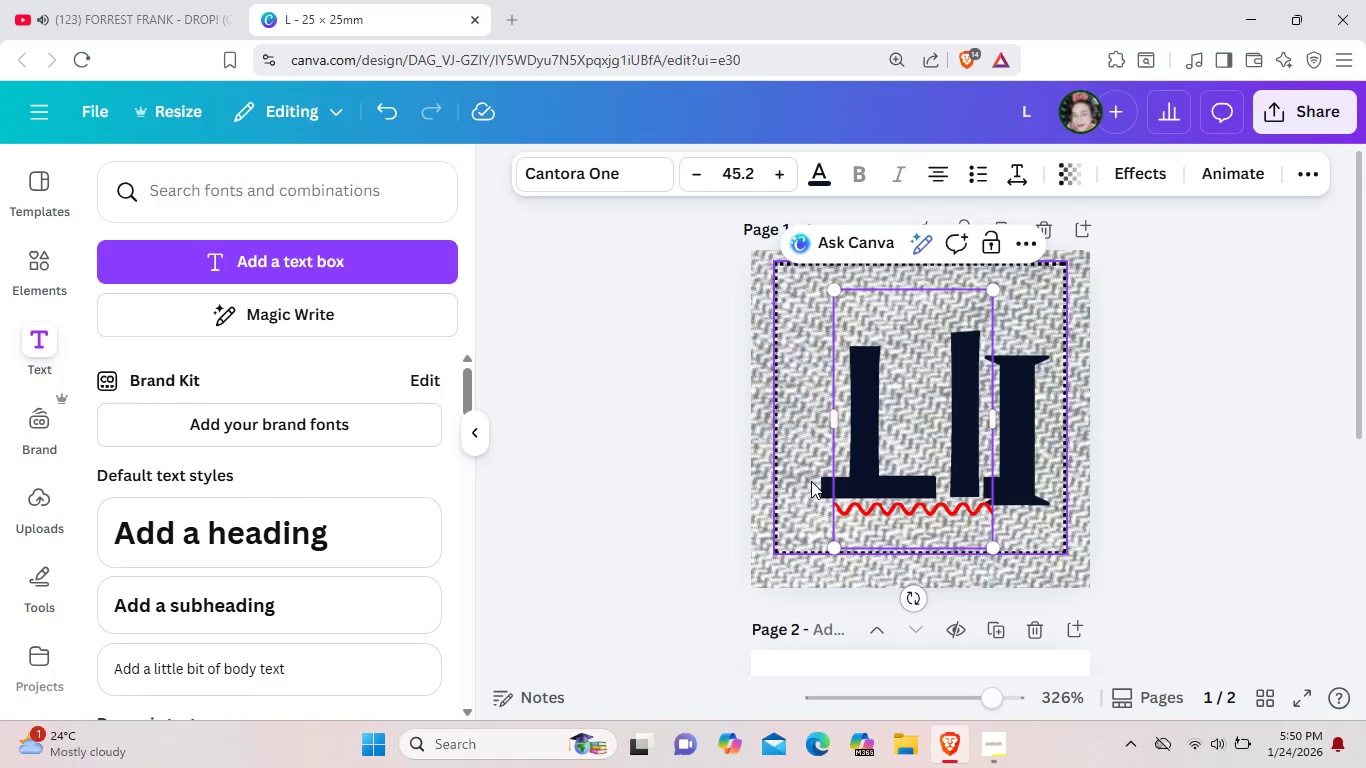 
left_click([811, 481])
 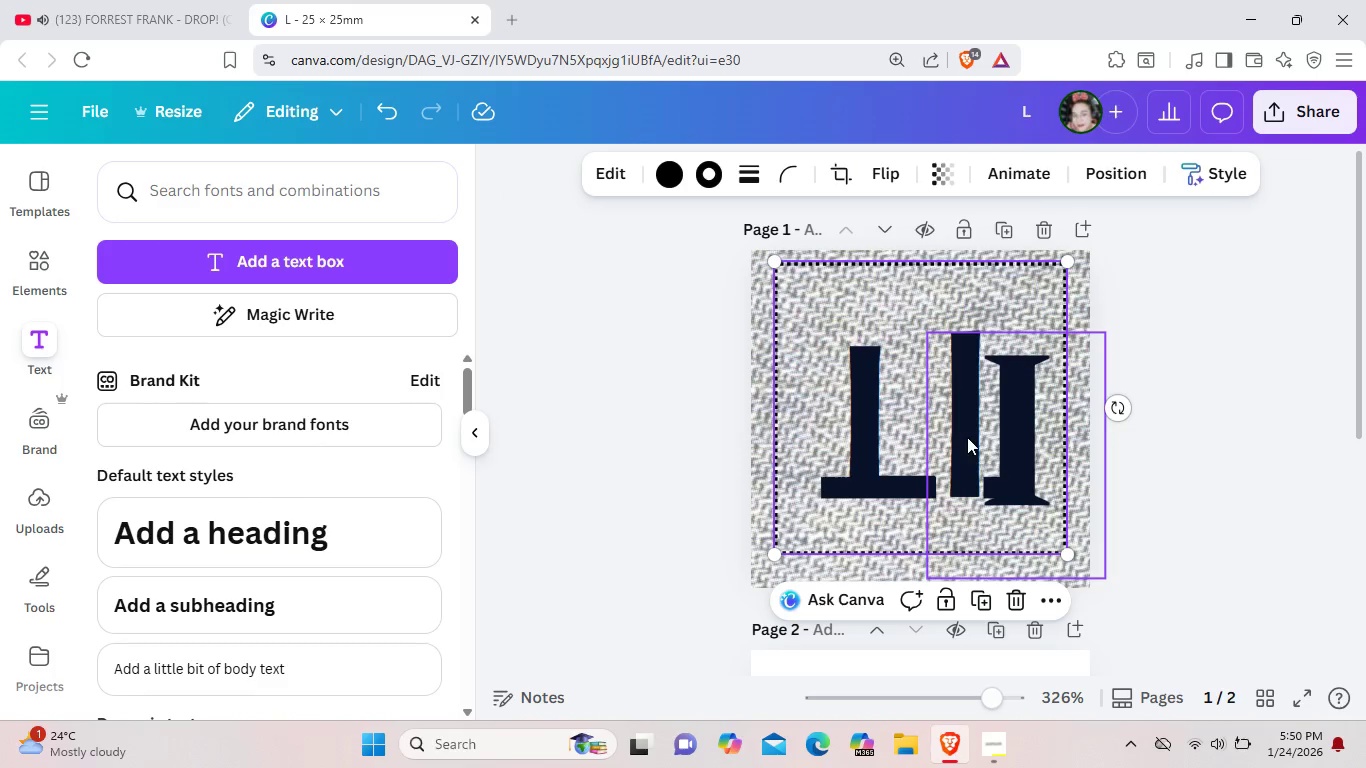 
double_click([966, 429])
 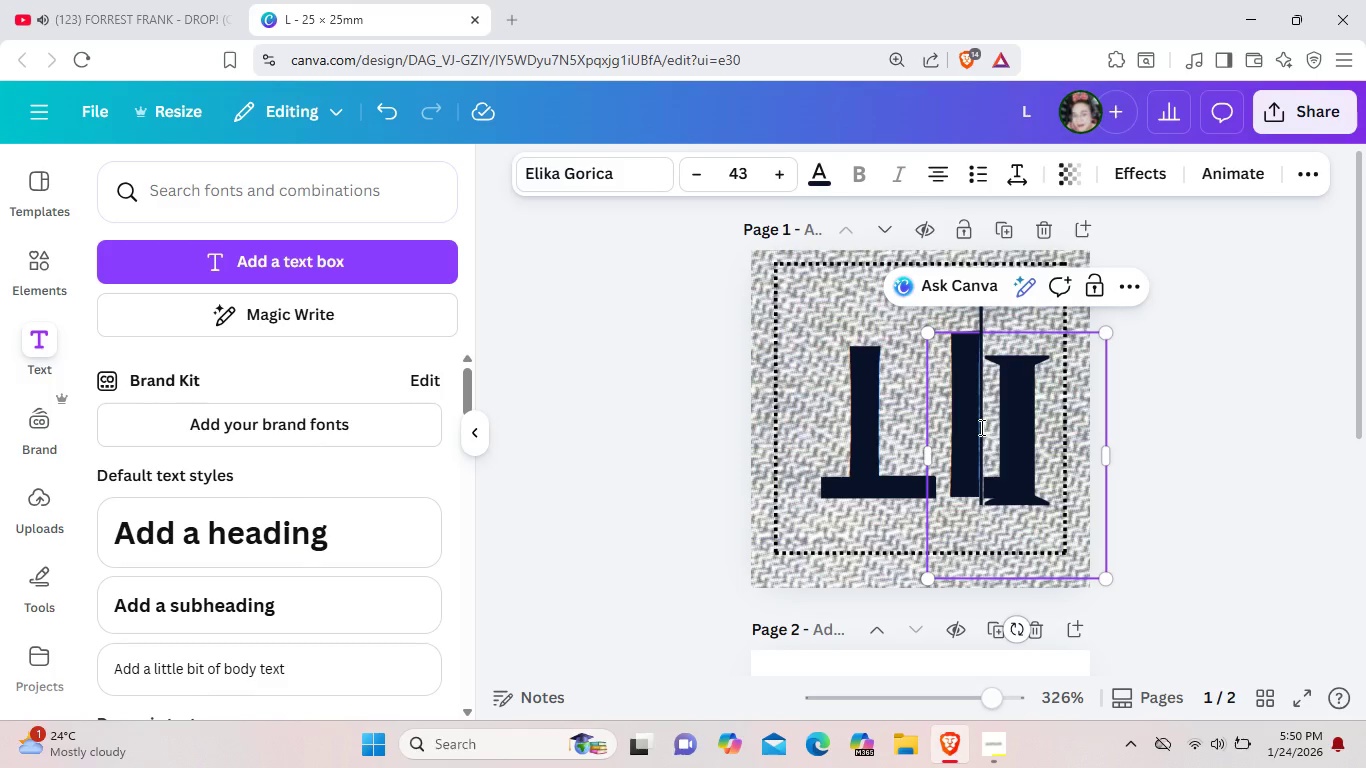 
left_click_drag(start_coordinate=[980, 427], to_coordinate=[950, 431])
 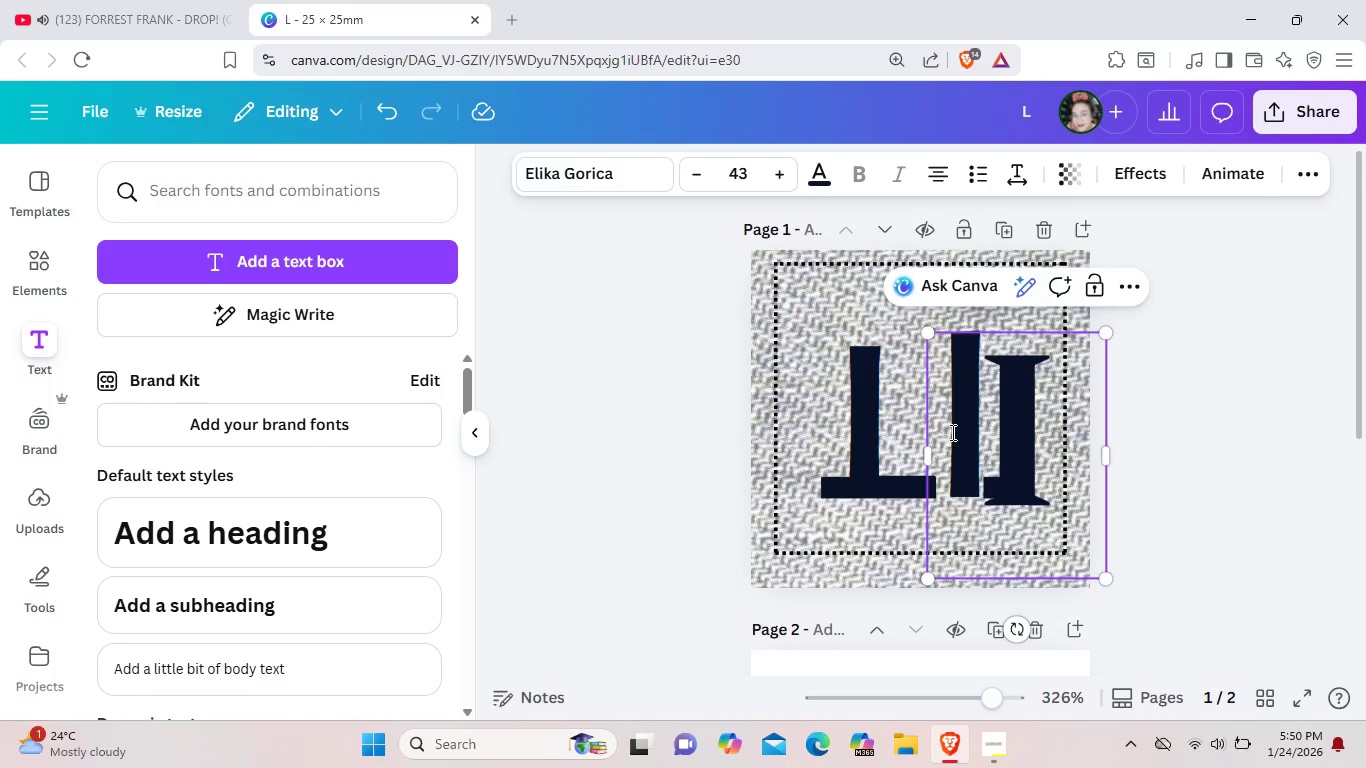 
key(Backspace)
 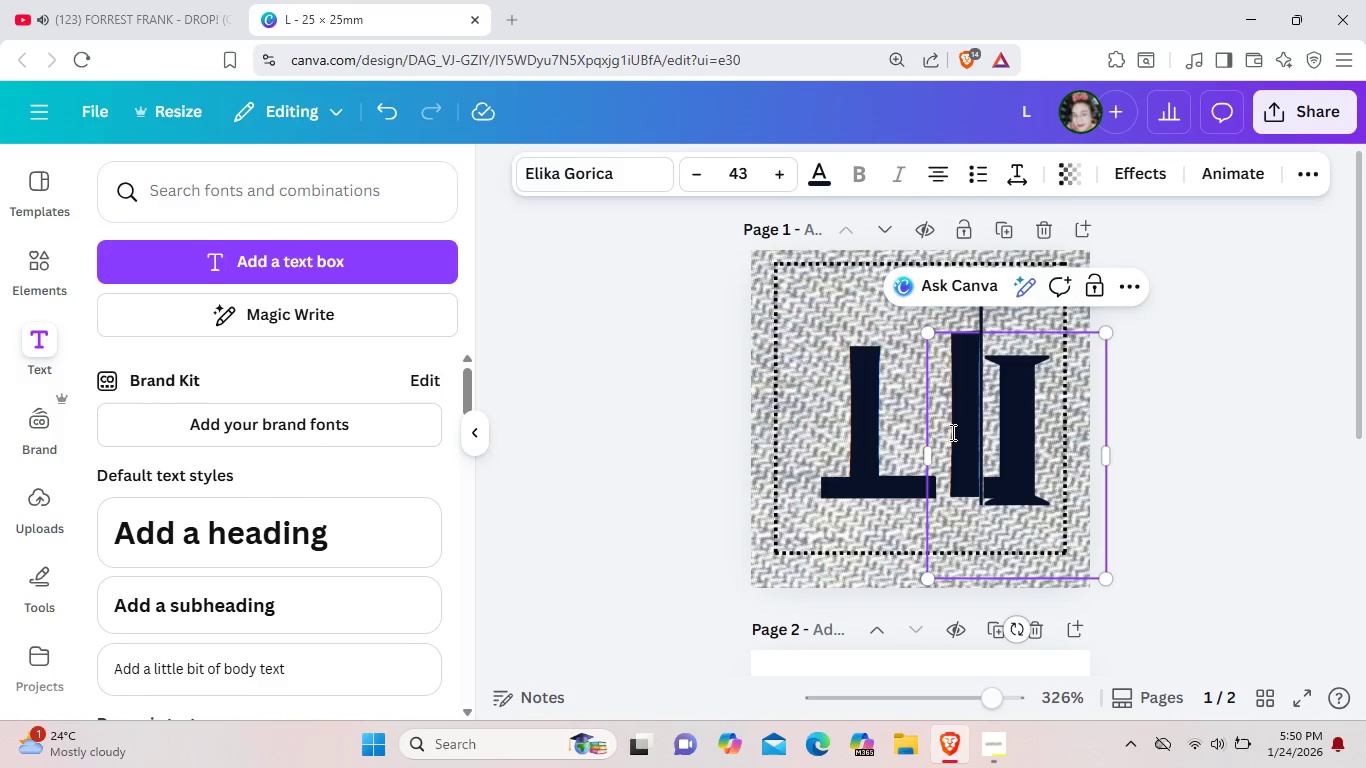 
key(Backspace)
 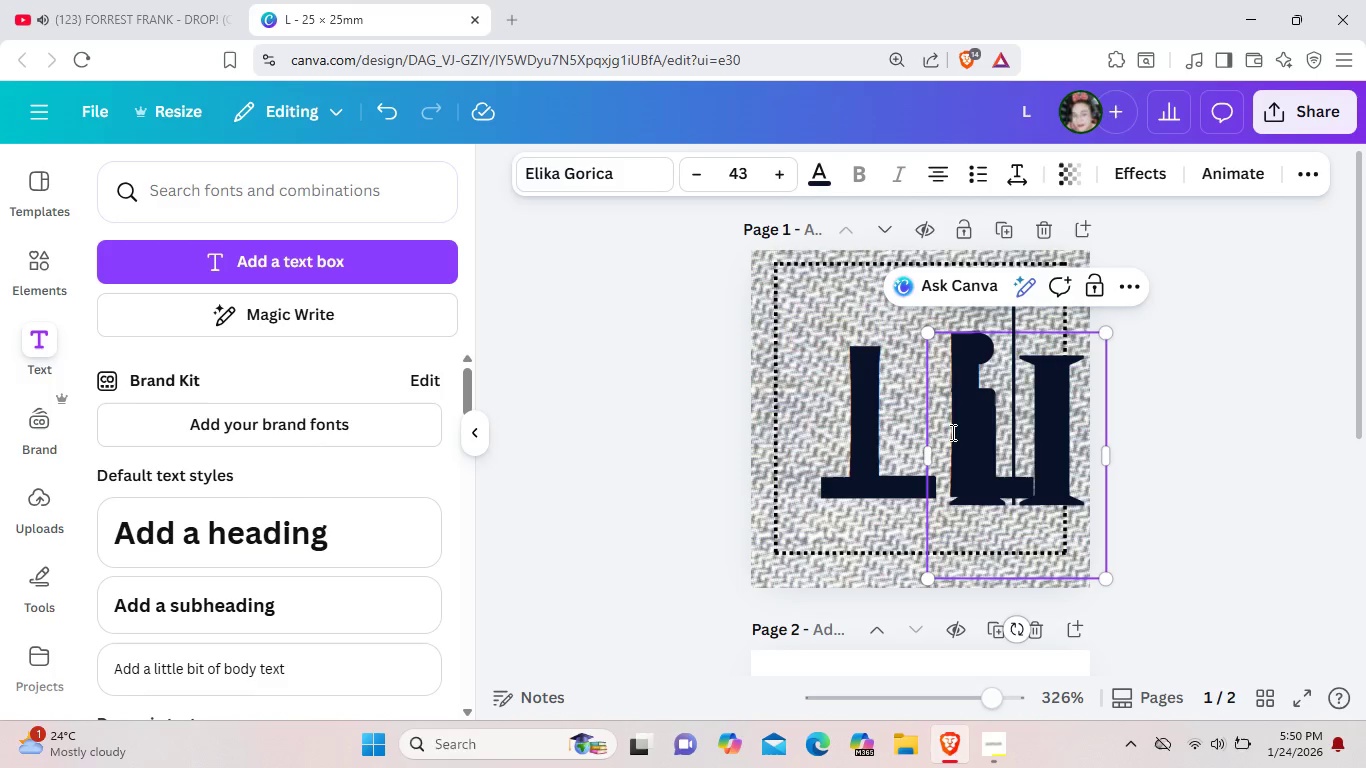 
key(I)
 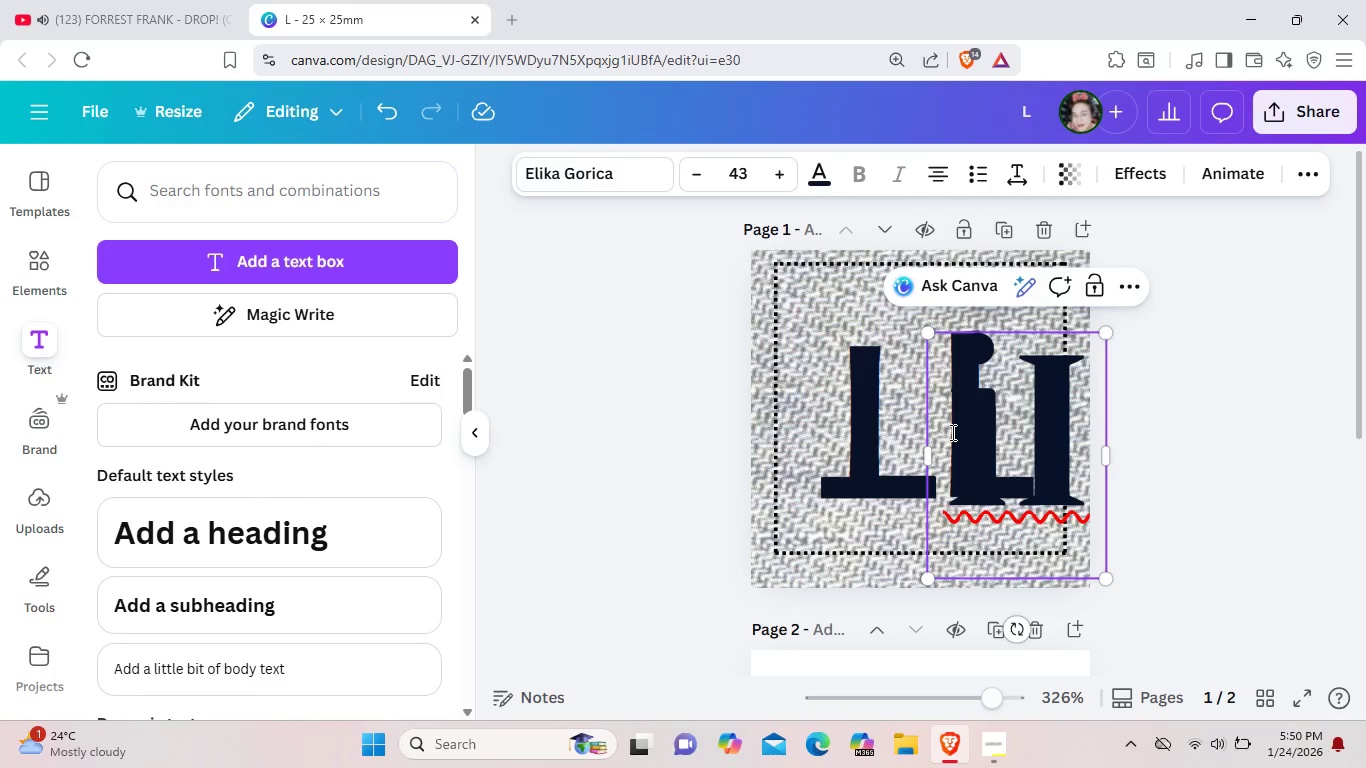 
key(Backspace)
 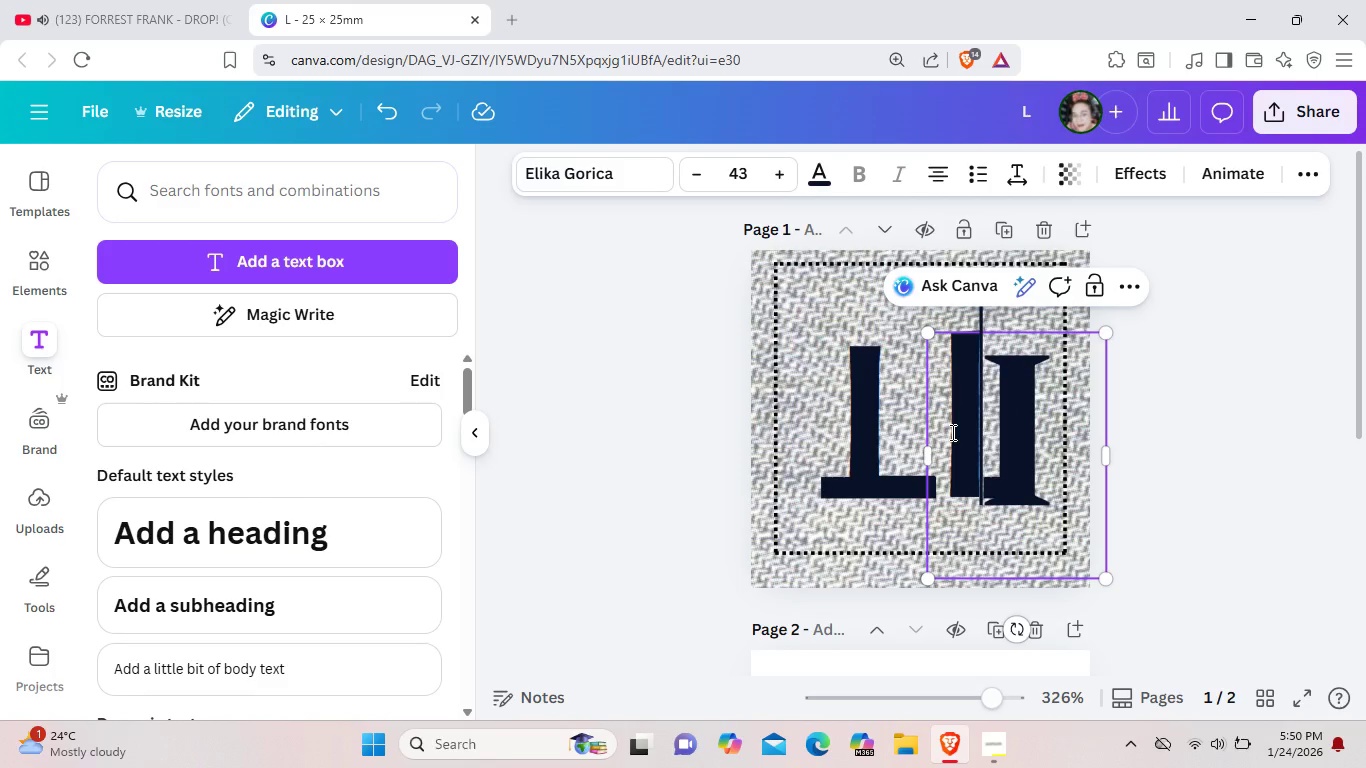 
key(Backspace)
 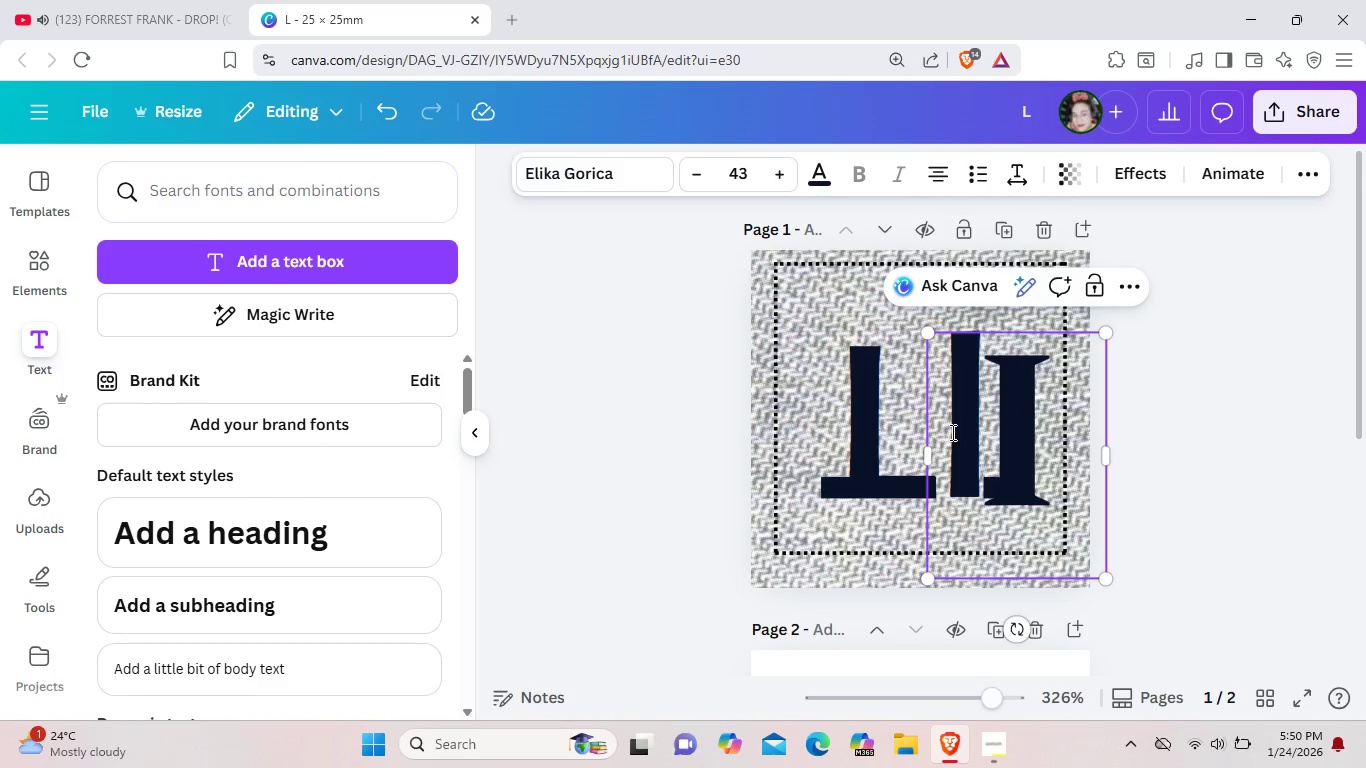 
scroll: coordinate [951, 433], scroll_direction: down, amount: 1.0
 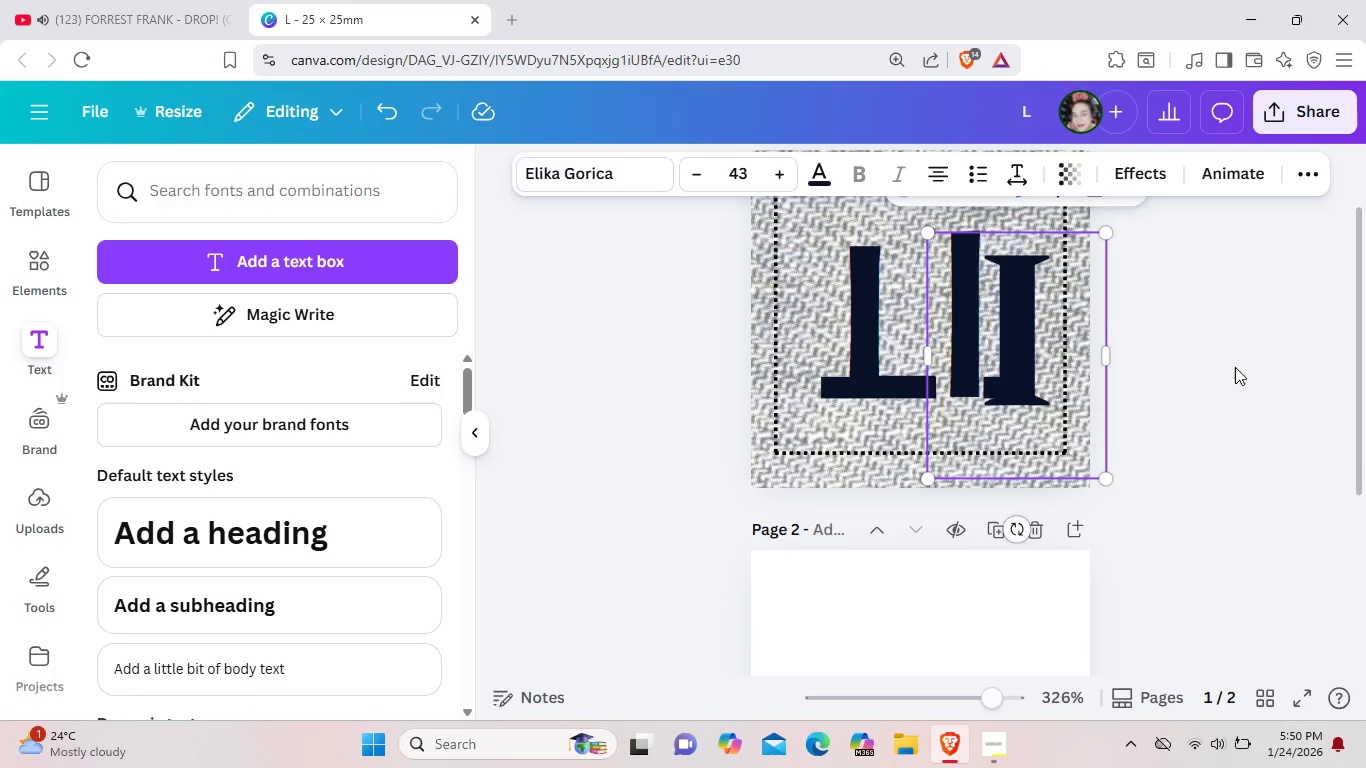 
left_click([1235, 367])
 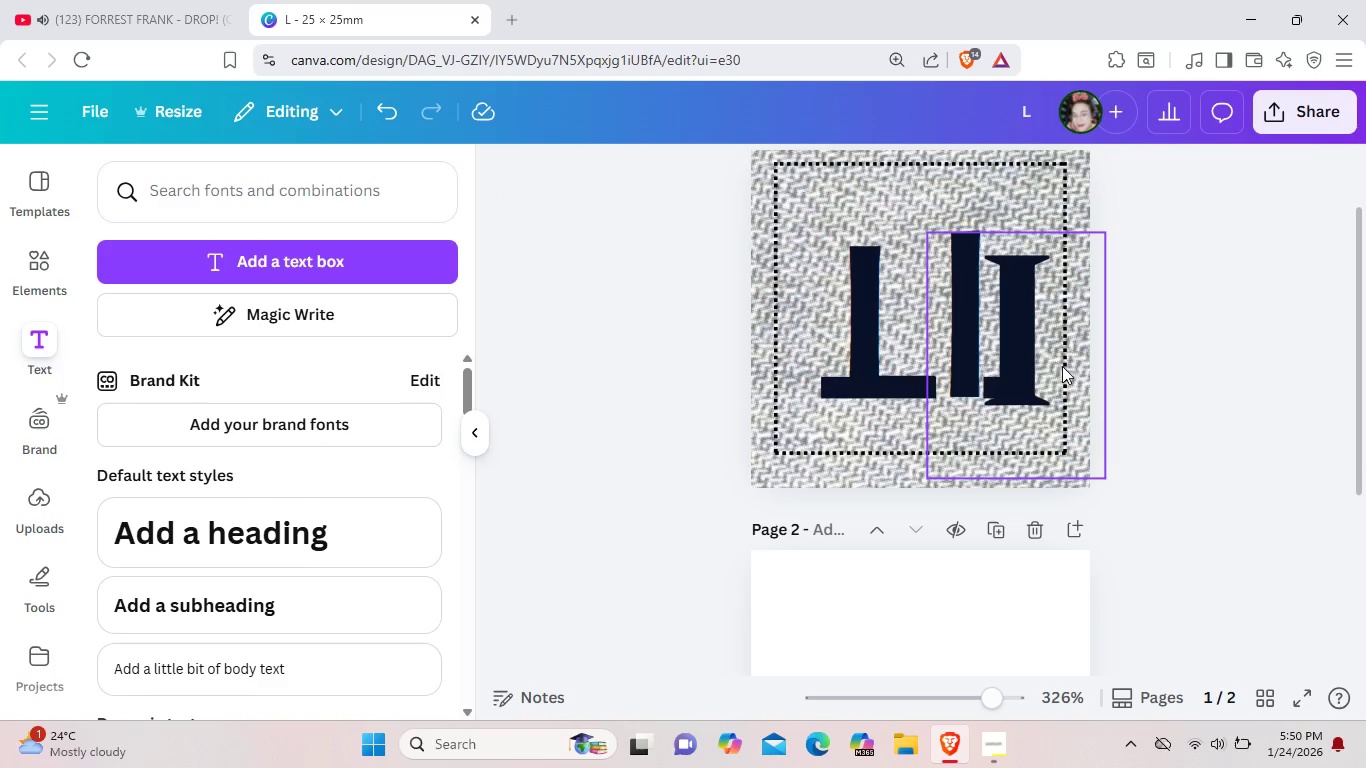 
left_click_drag(start_coordinate=[1029, 379], to_coordinate=[1031, 315])
 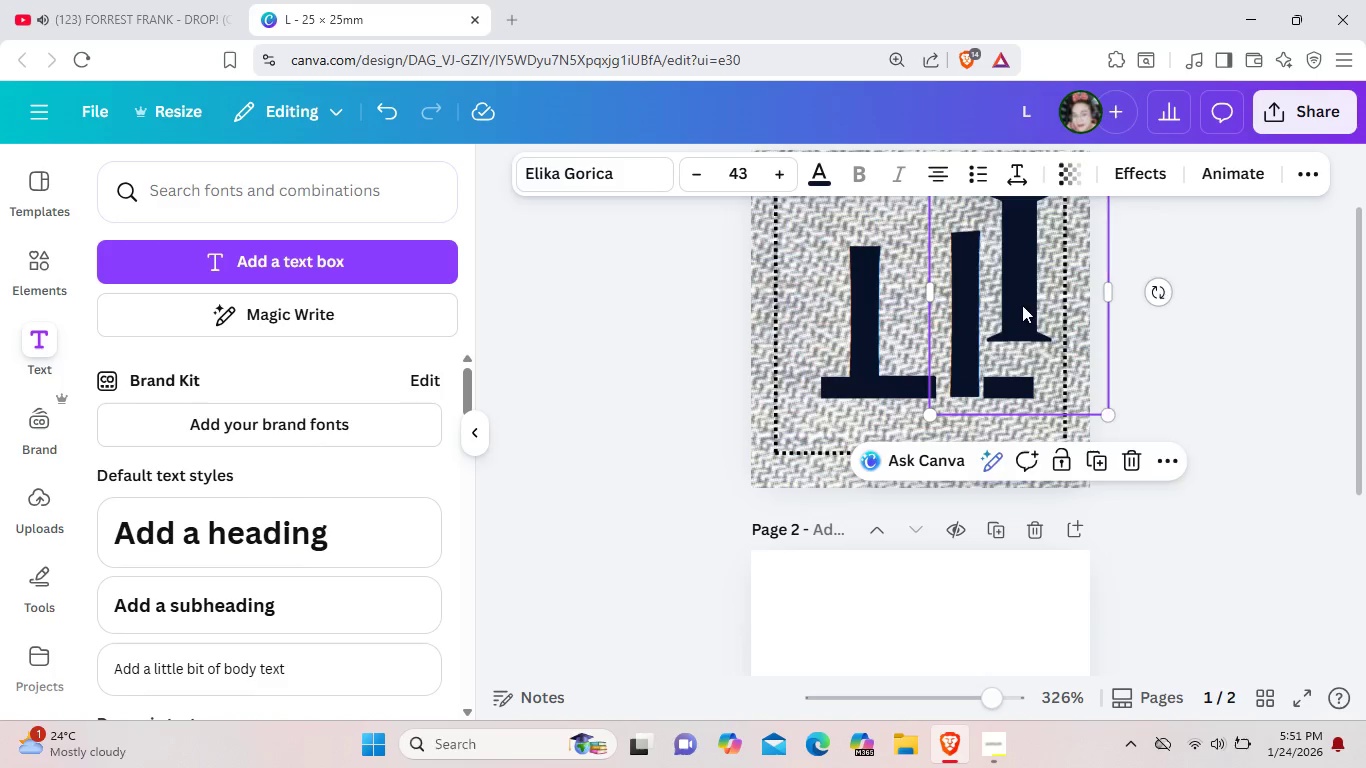 
left_click_drag(start_coordinate=[1025, 294], to_coordinate=[856, 364])
 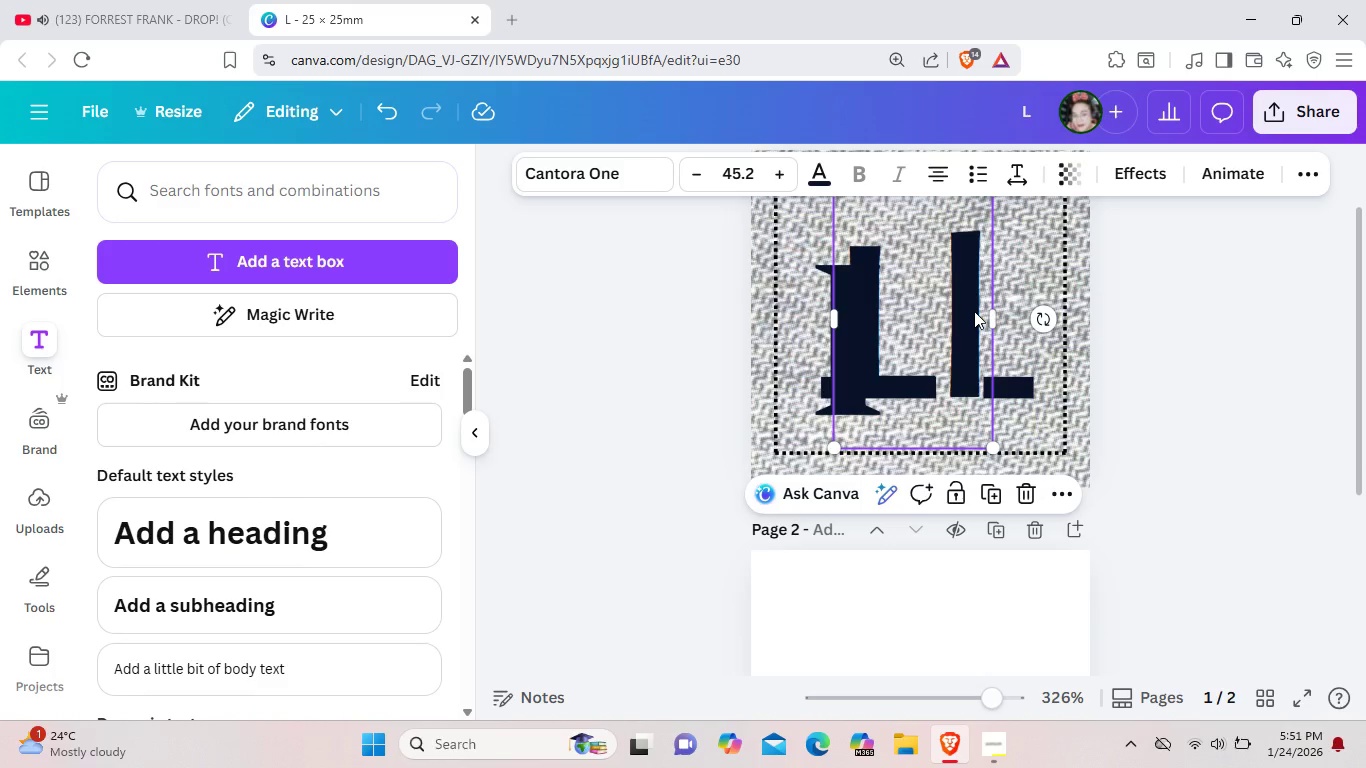 
double_click([974, 311])
 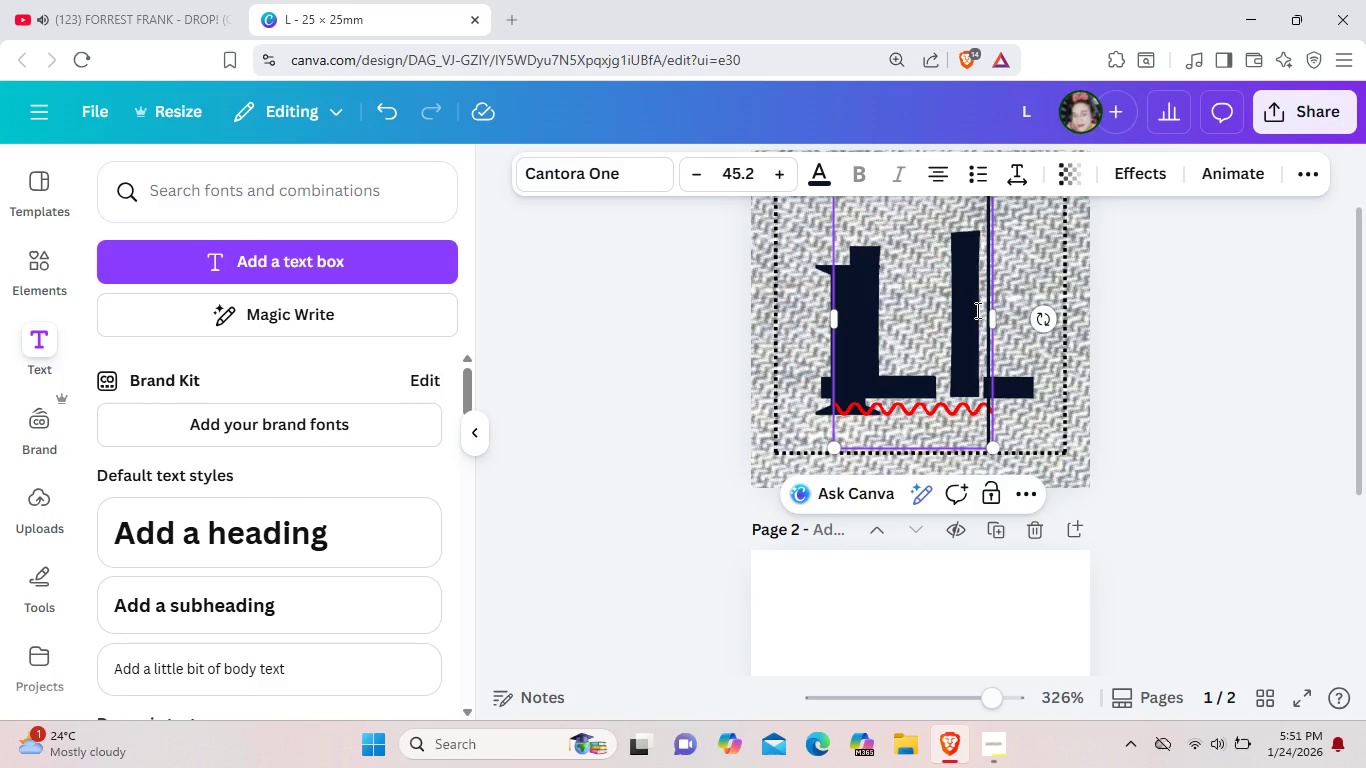 
key(Backspace)
 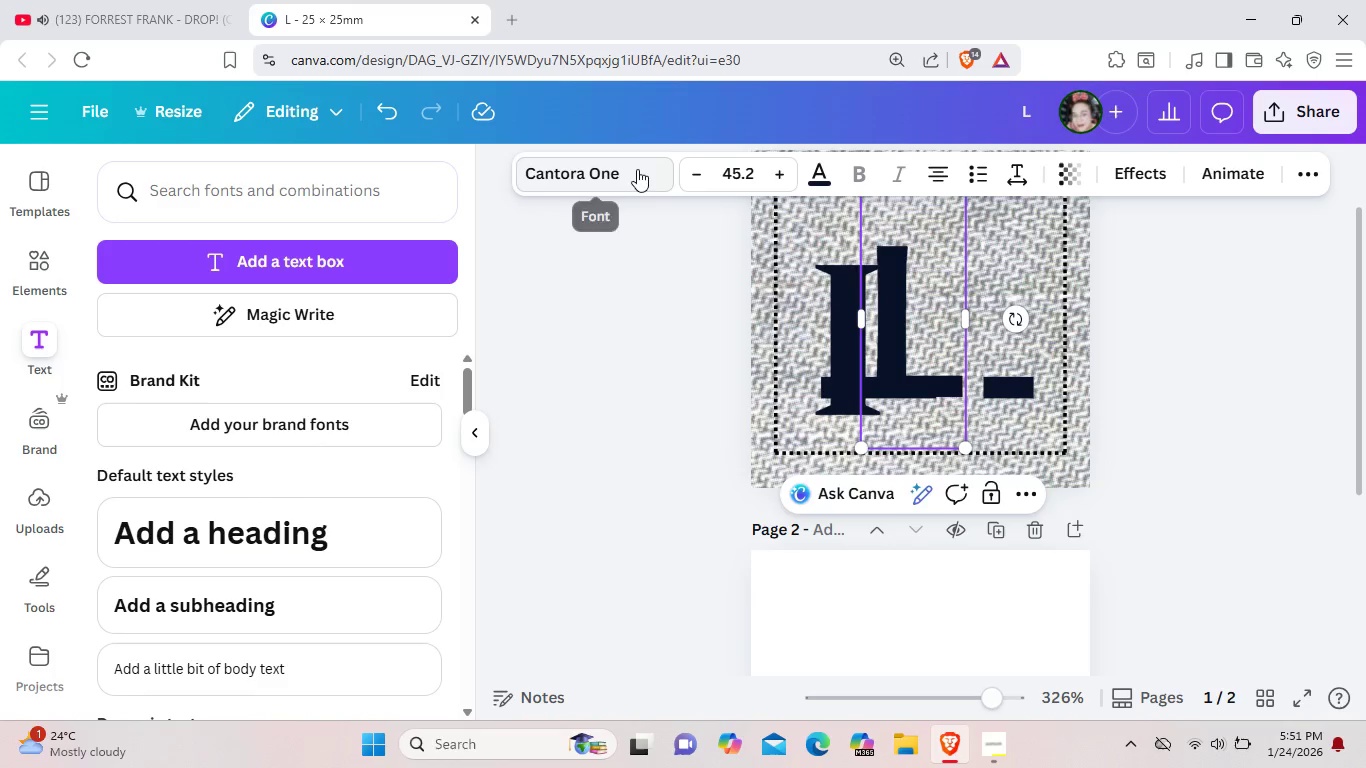 
left_click([637, 169])
 